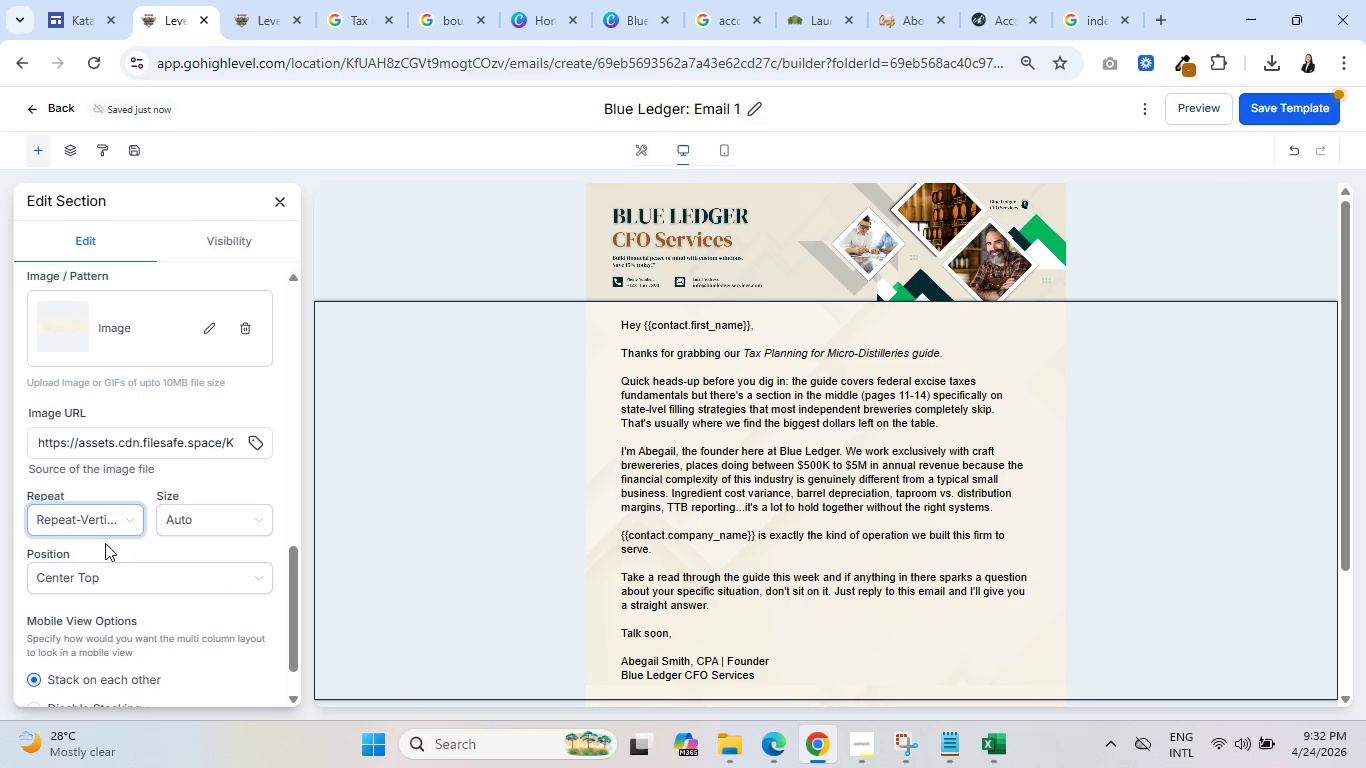 
left_click([104, 508])
 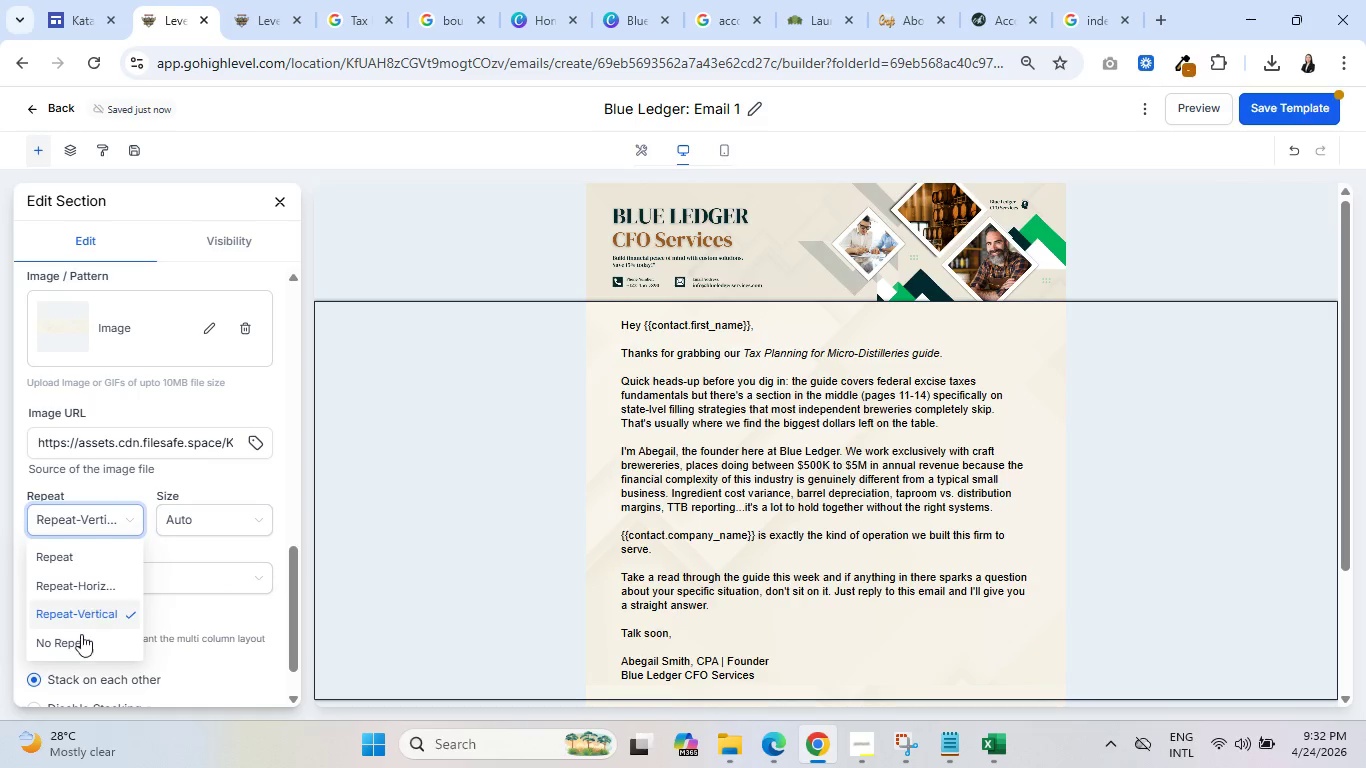 
left_click([80, 640])
 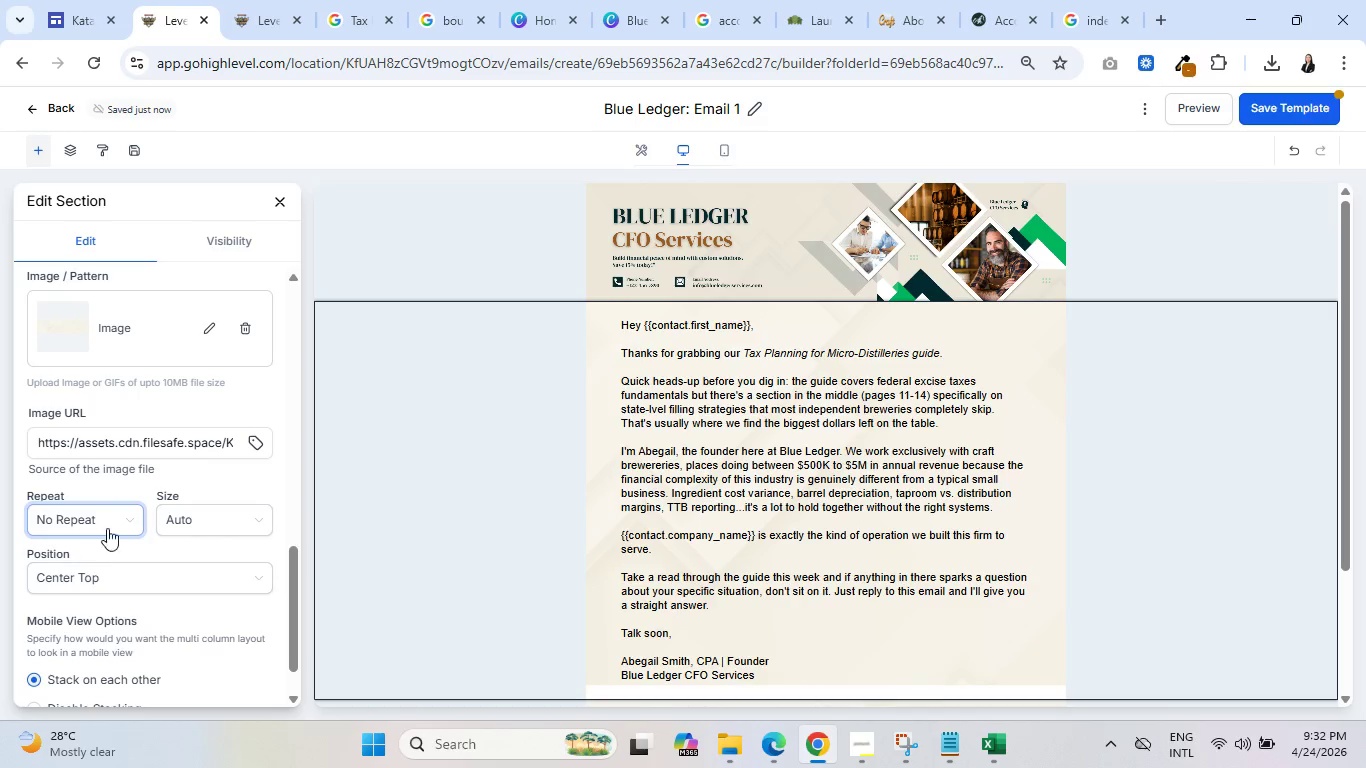 
left_click([111, 516])
 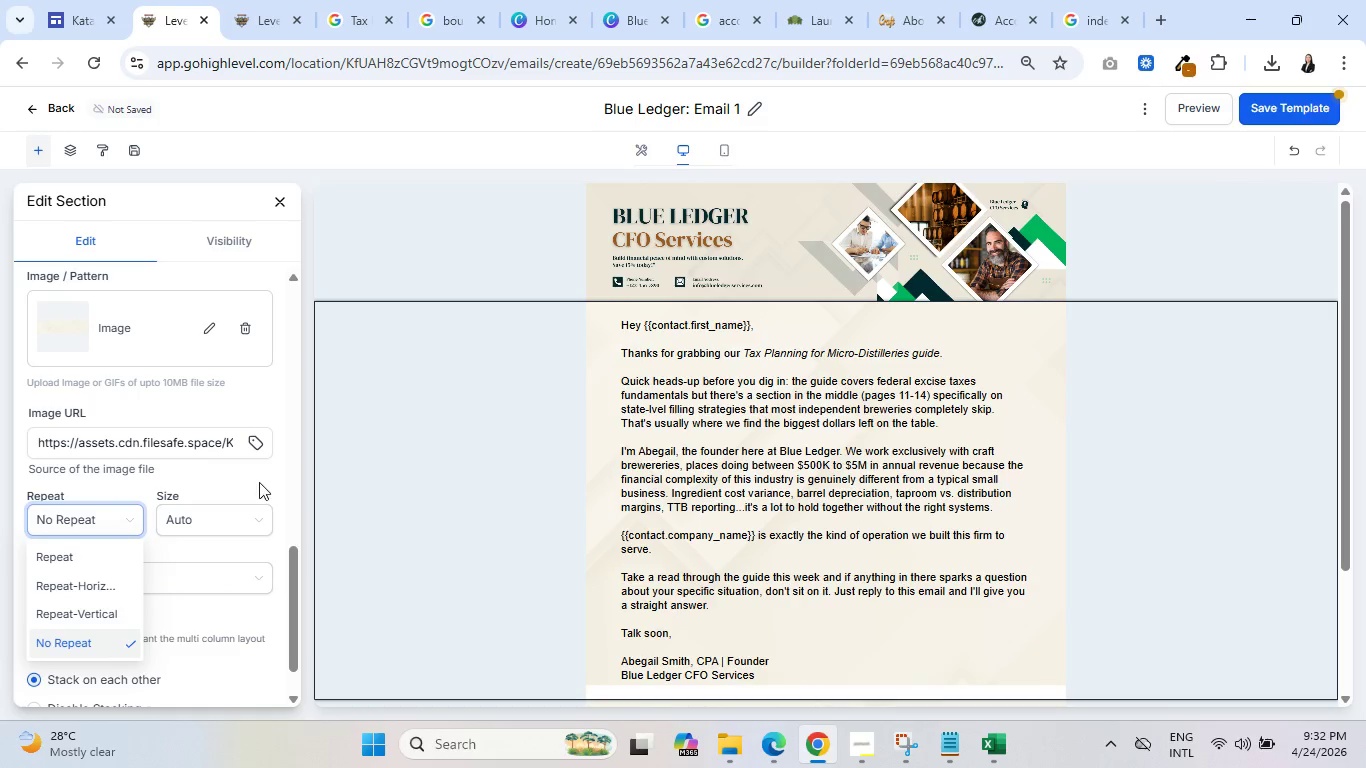 
double_click([218, 519])
 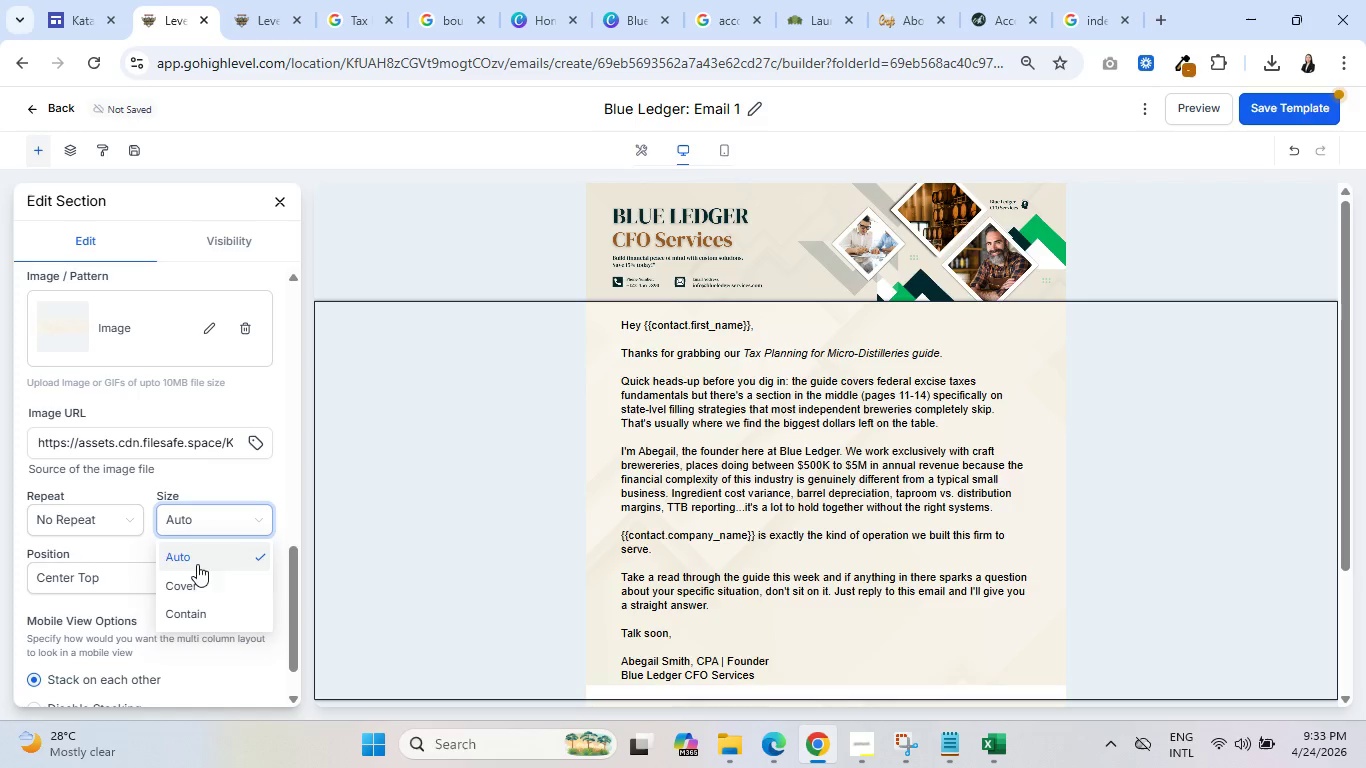 
left_click([193, 583])
 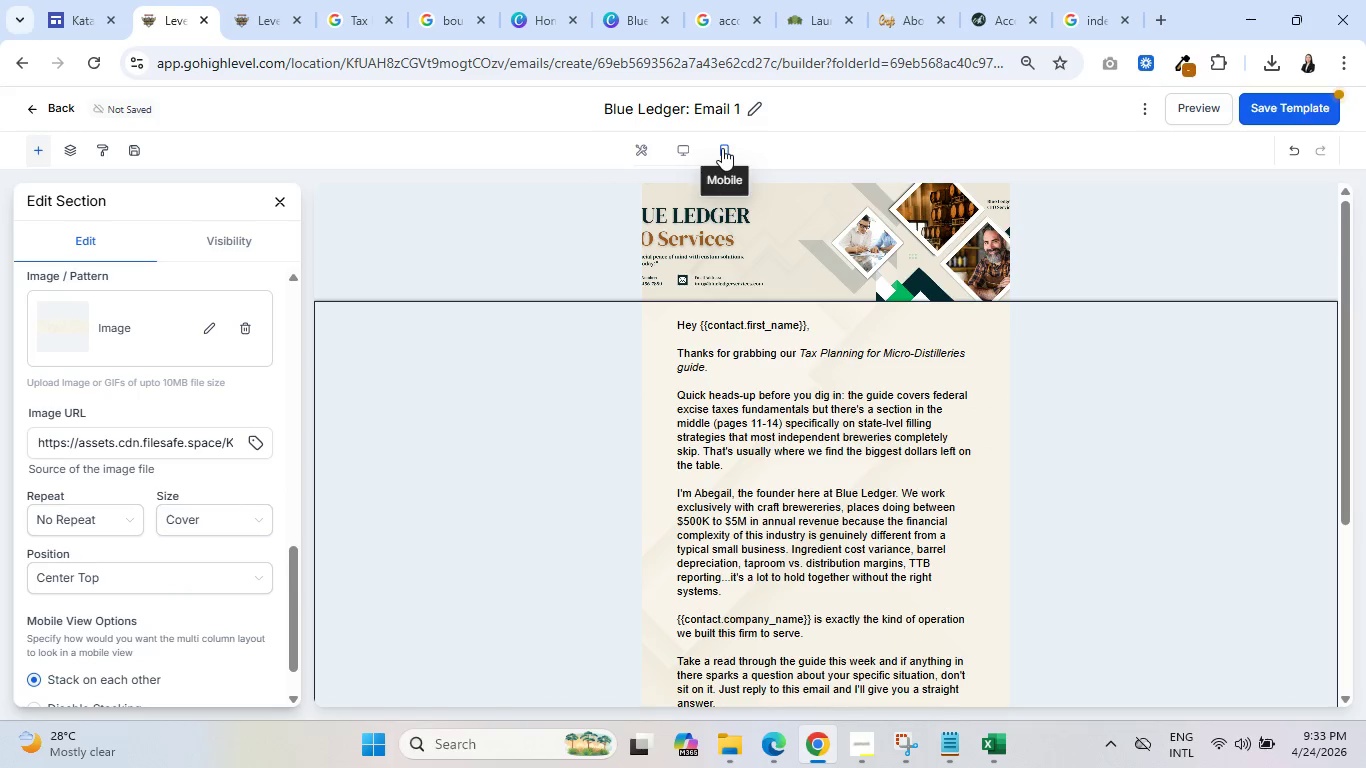 
left_click([691, 147])
 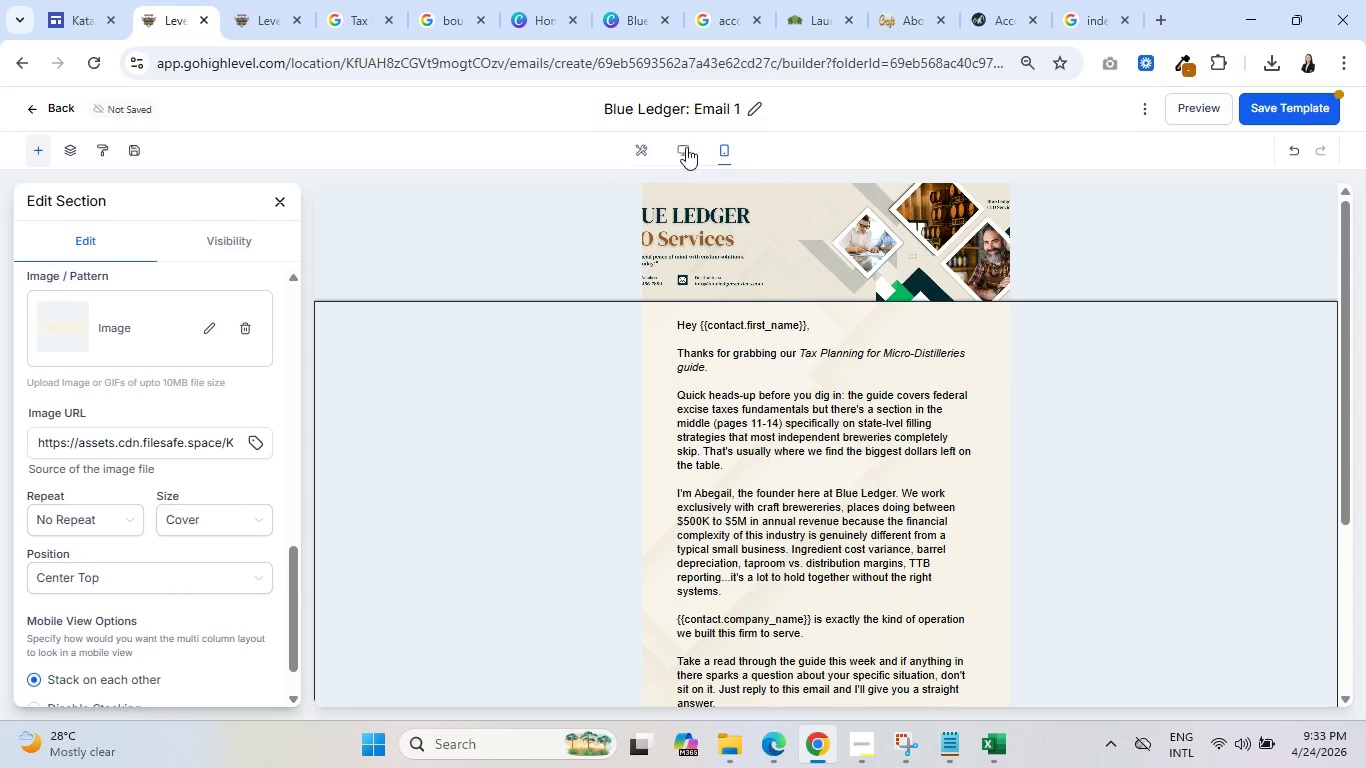 
left_click([684, 147])
 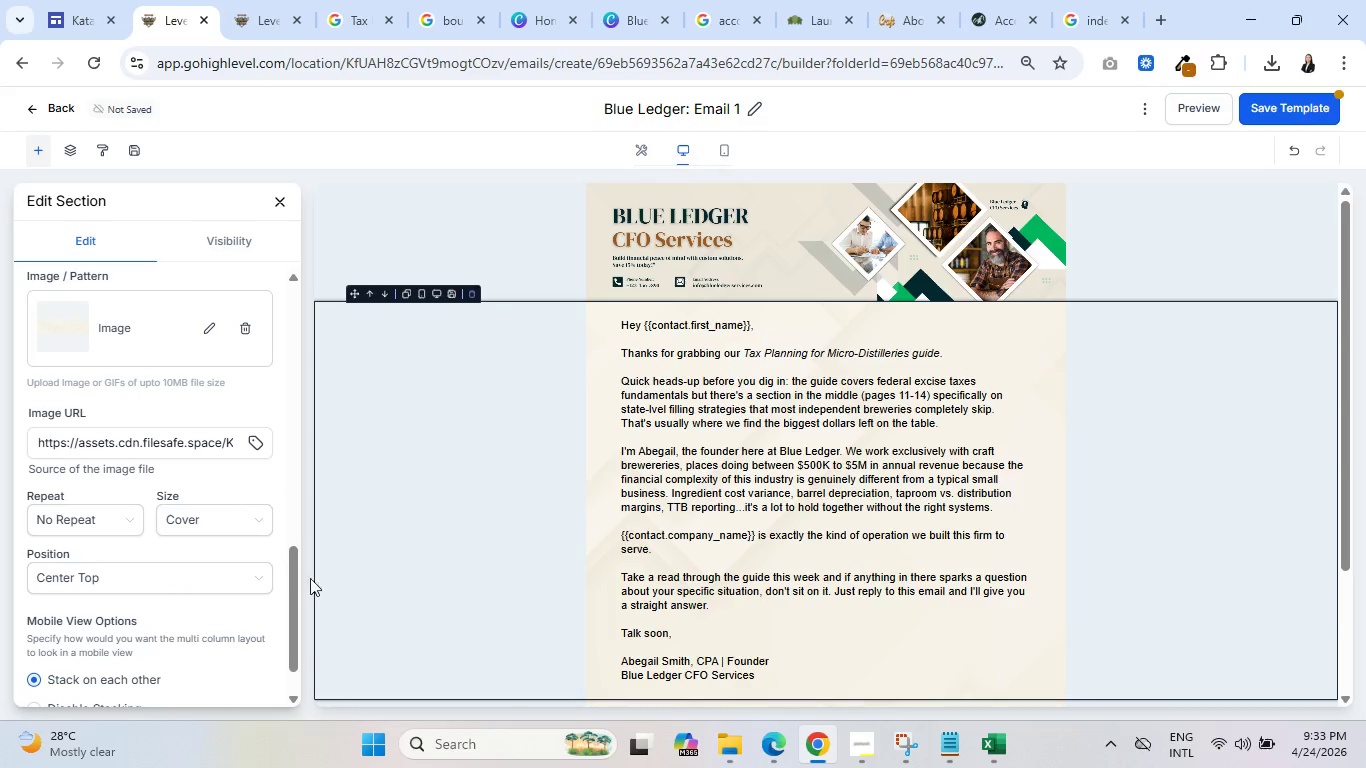 
left_click([238, 514])
 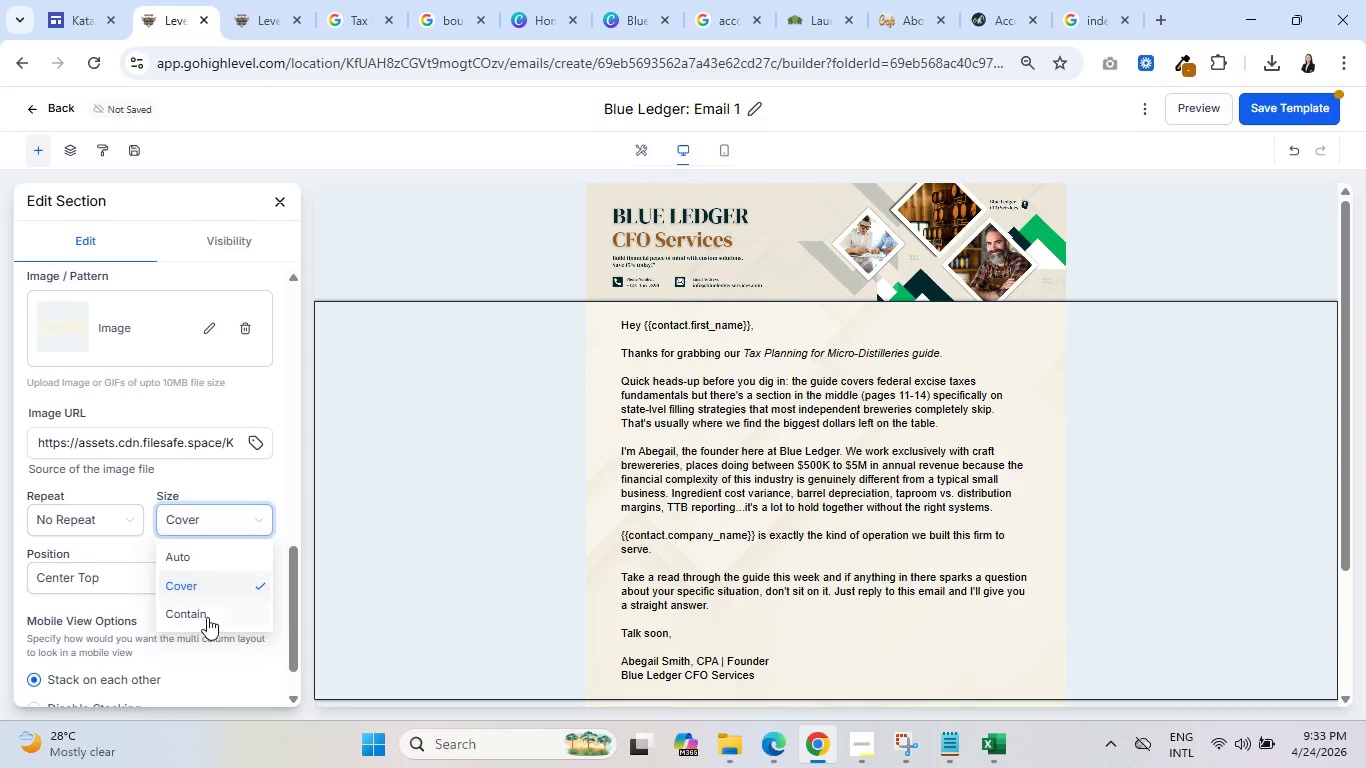 
left_click([207, 617])
 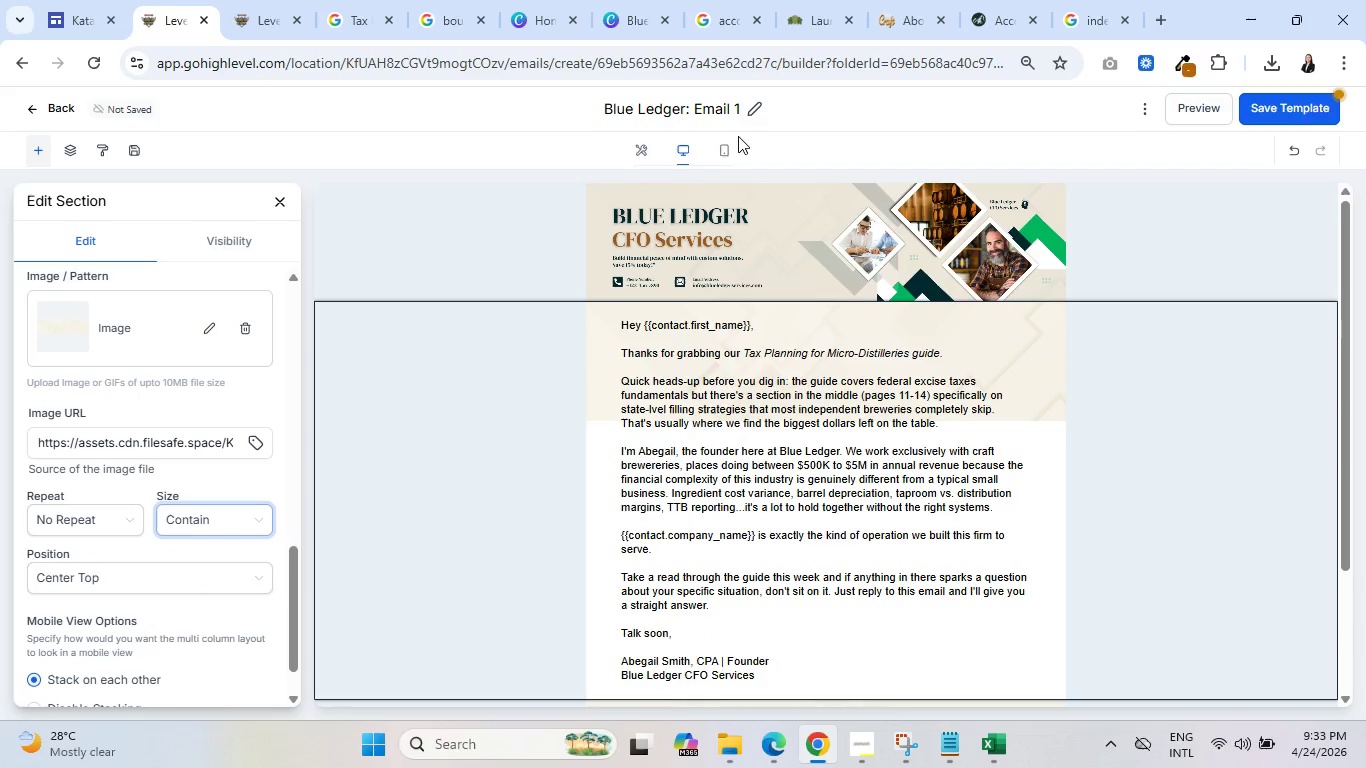 
left_click([723, 151])
 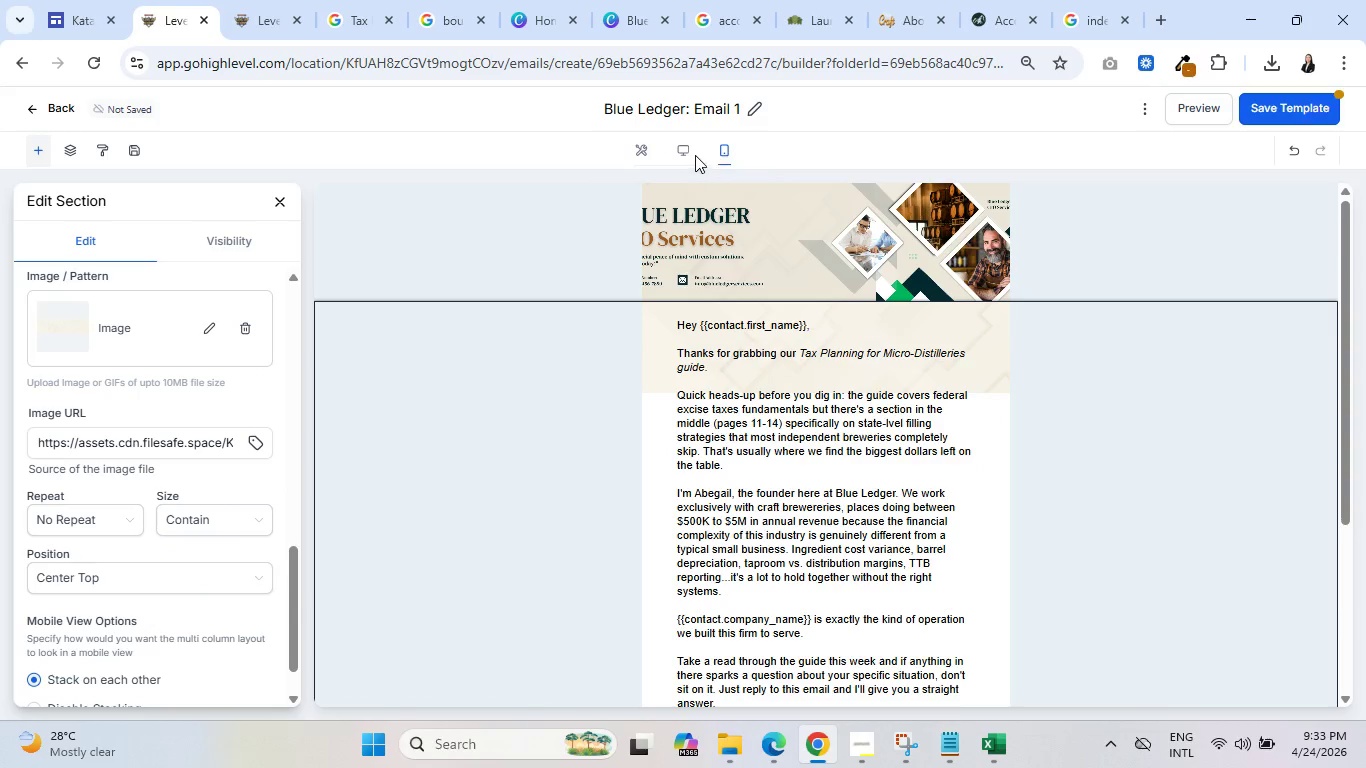 
left_click([687, 148])
 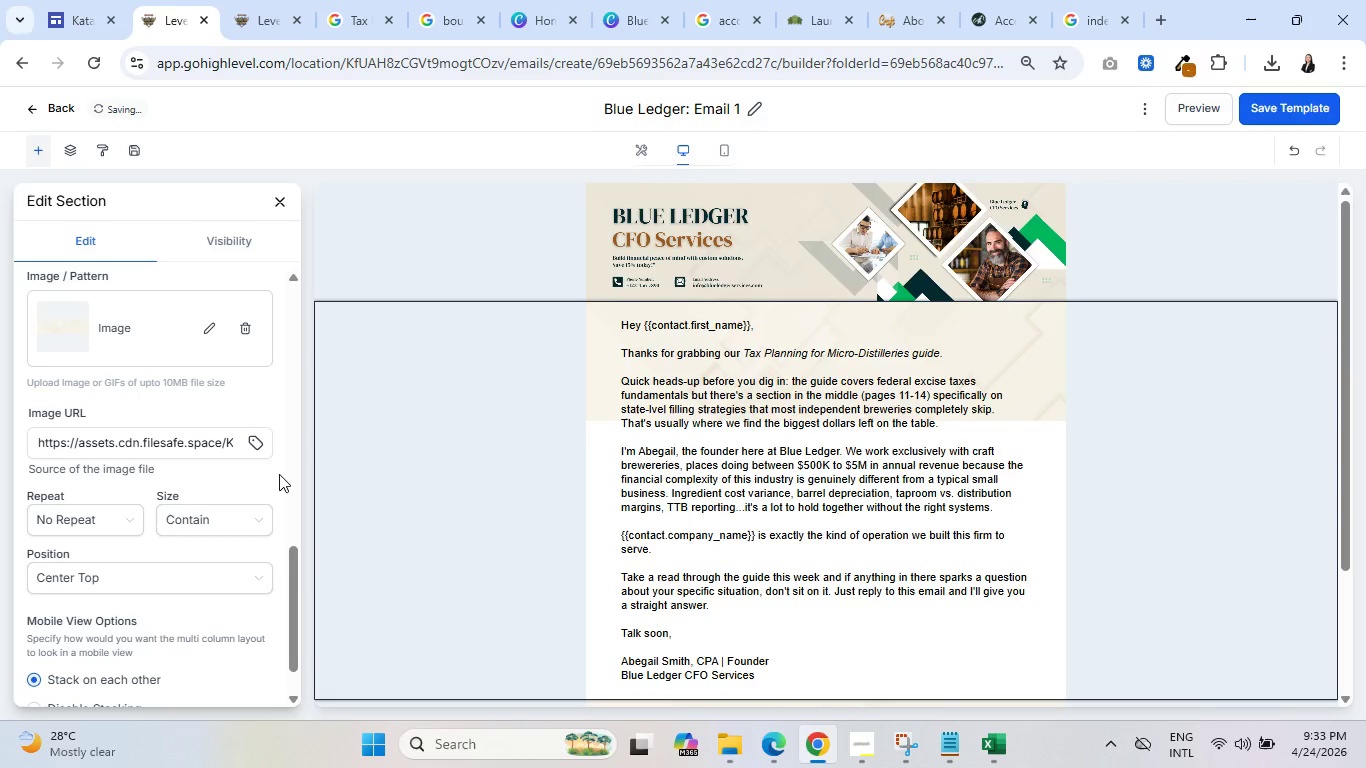 
wait(8.08)
 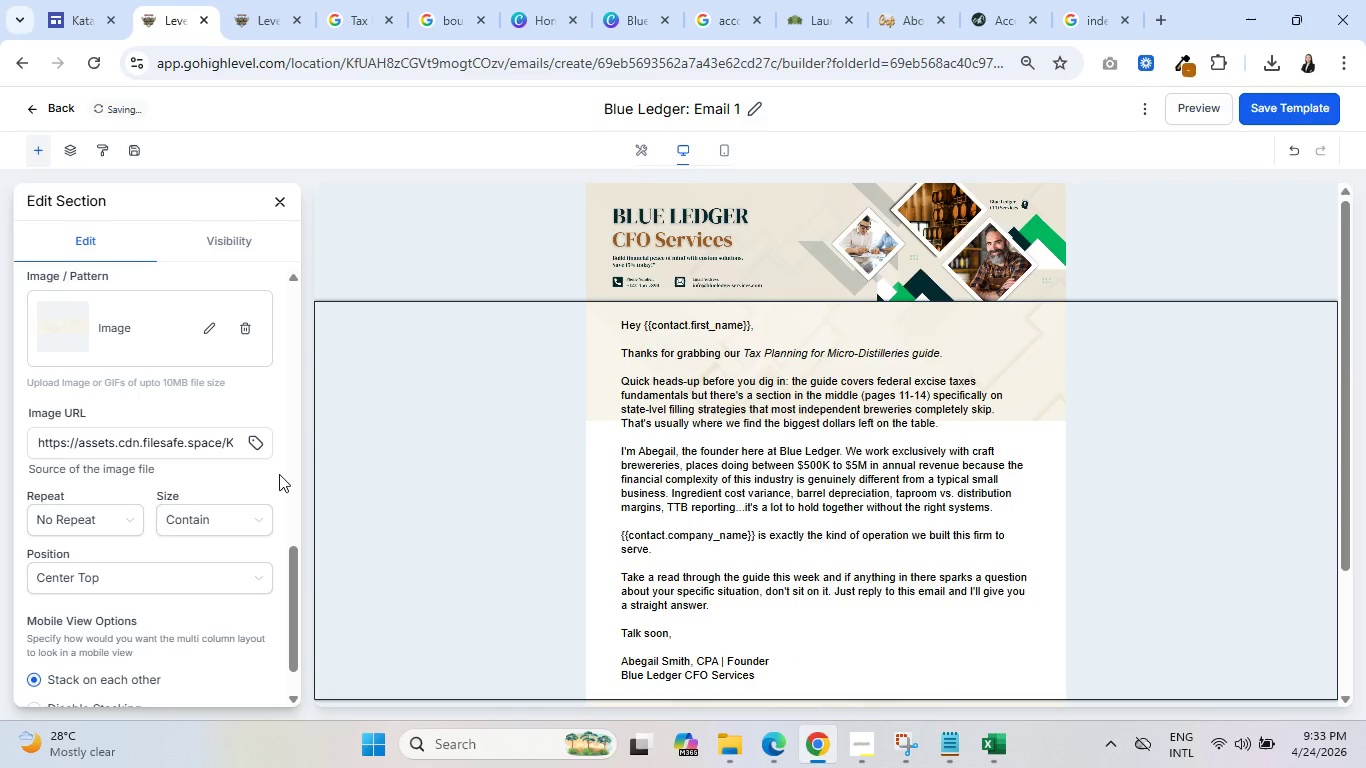 
left_click([223, 523])
 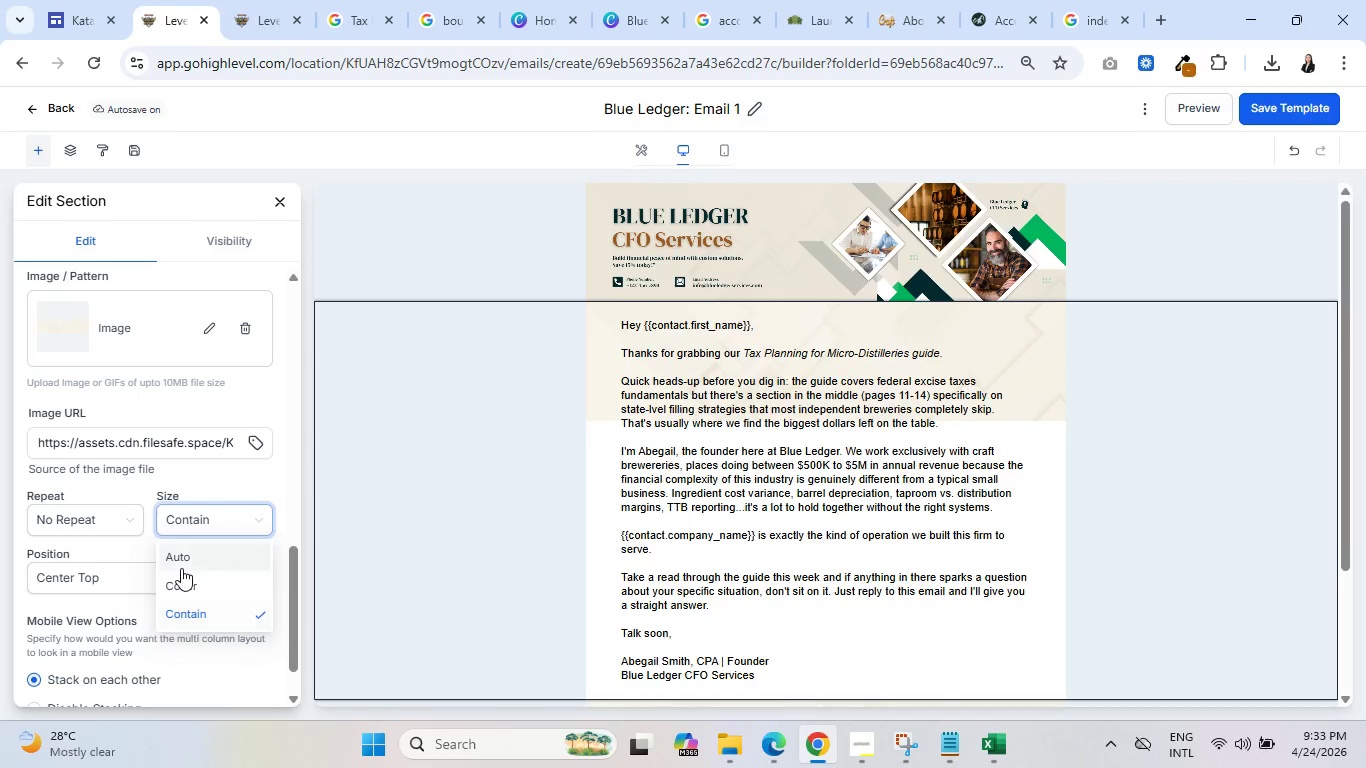 
left_click([202, 555])
 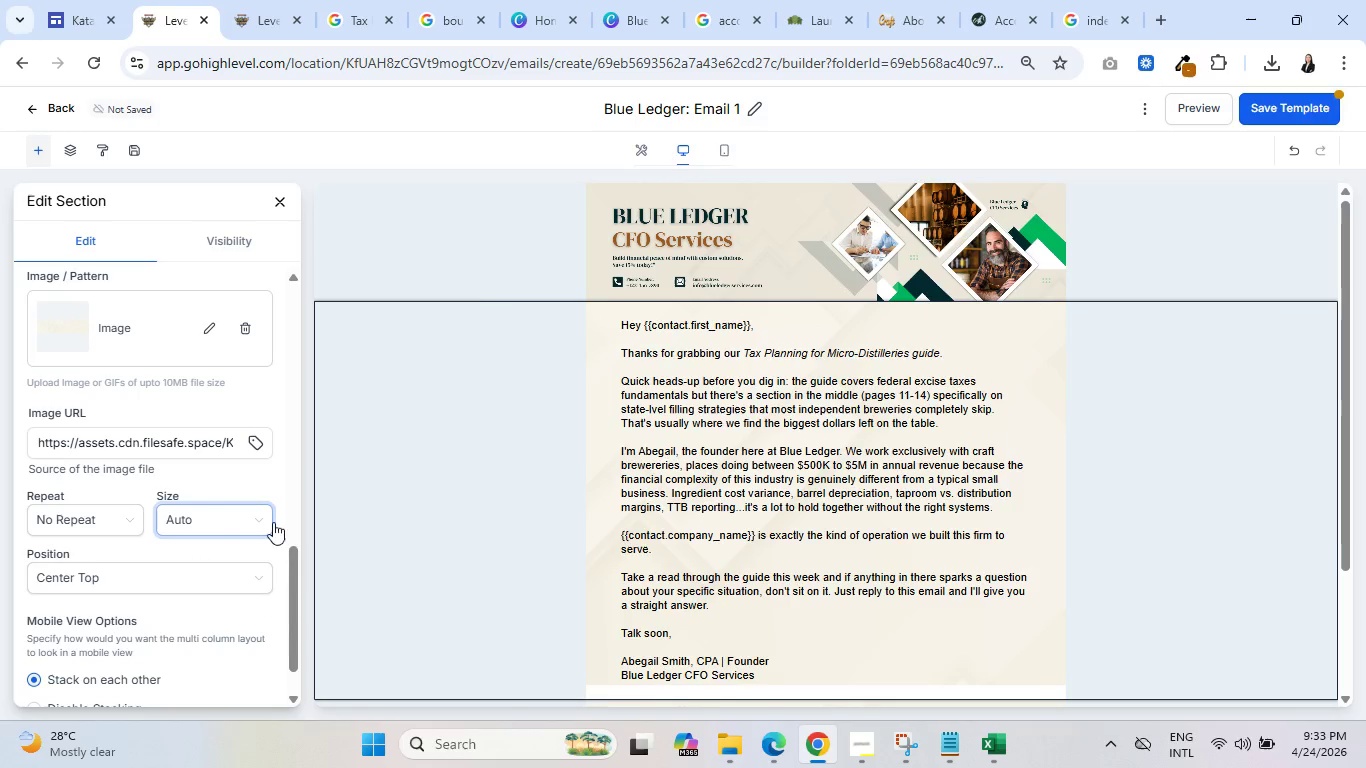 
scroll: coordinate [518, 460], scroll_direction: down, amount: 4.0
 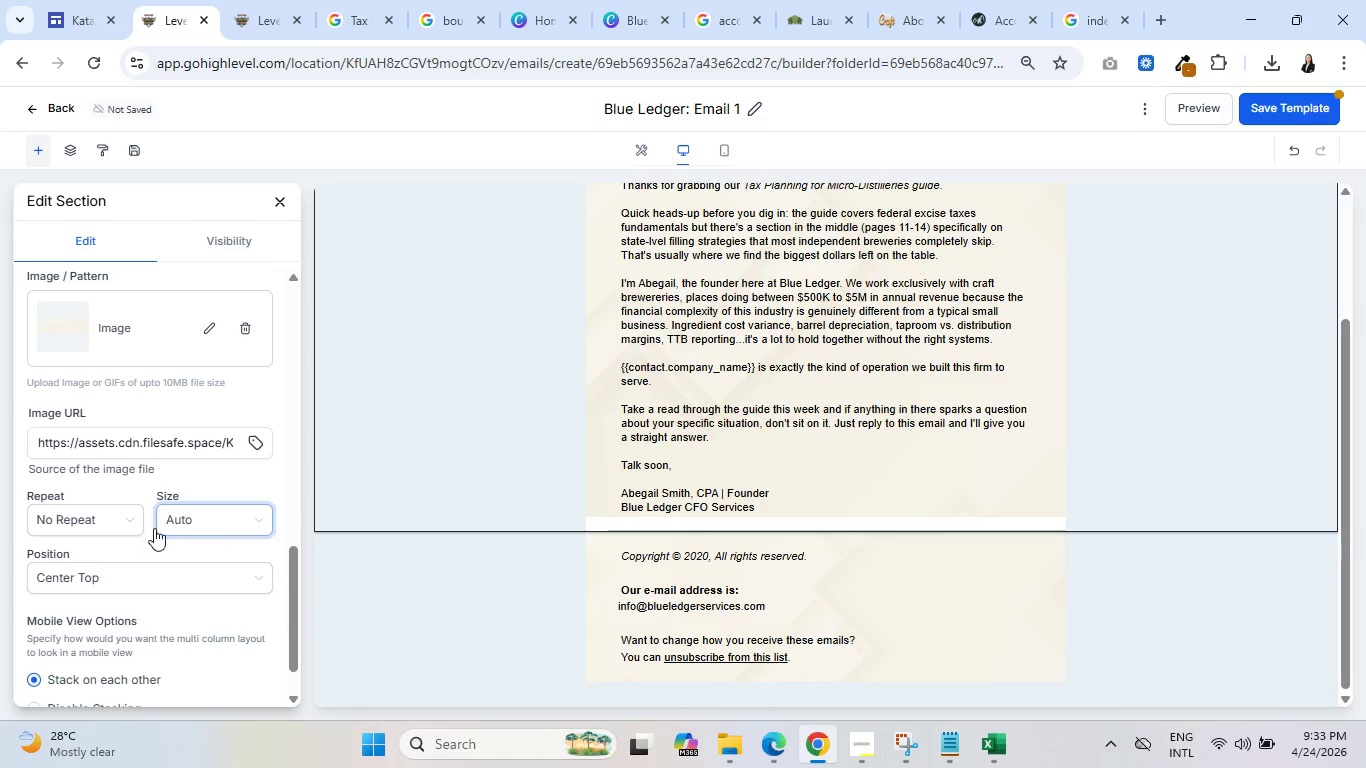 
left_click([92, 517])
 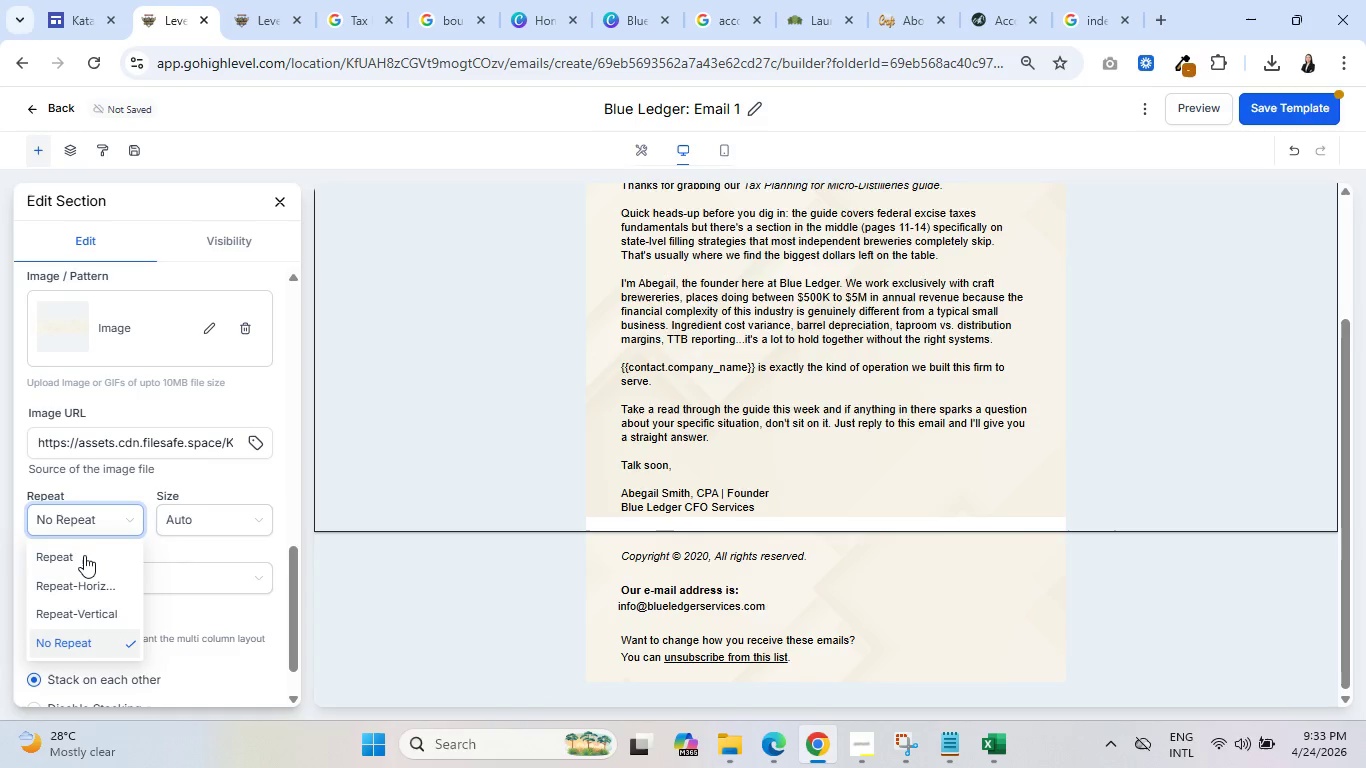 
left_click([84, 555])
 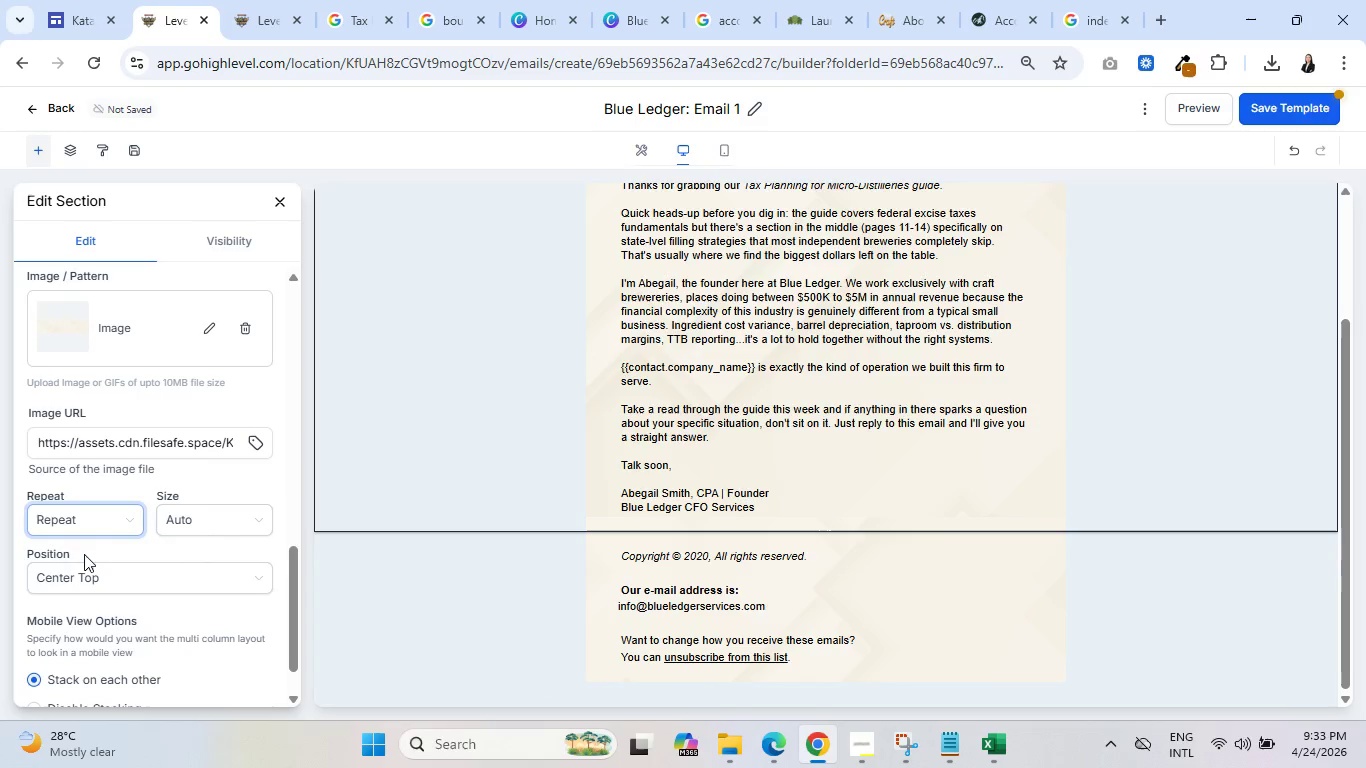 
scroll: coordinate [501, 354], scroll_direction: up, amount: 8.0
 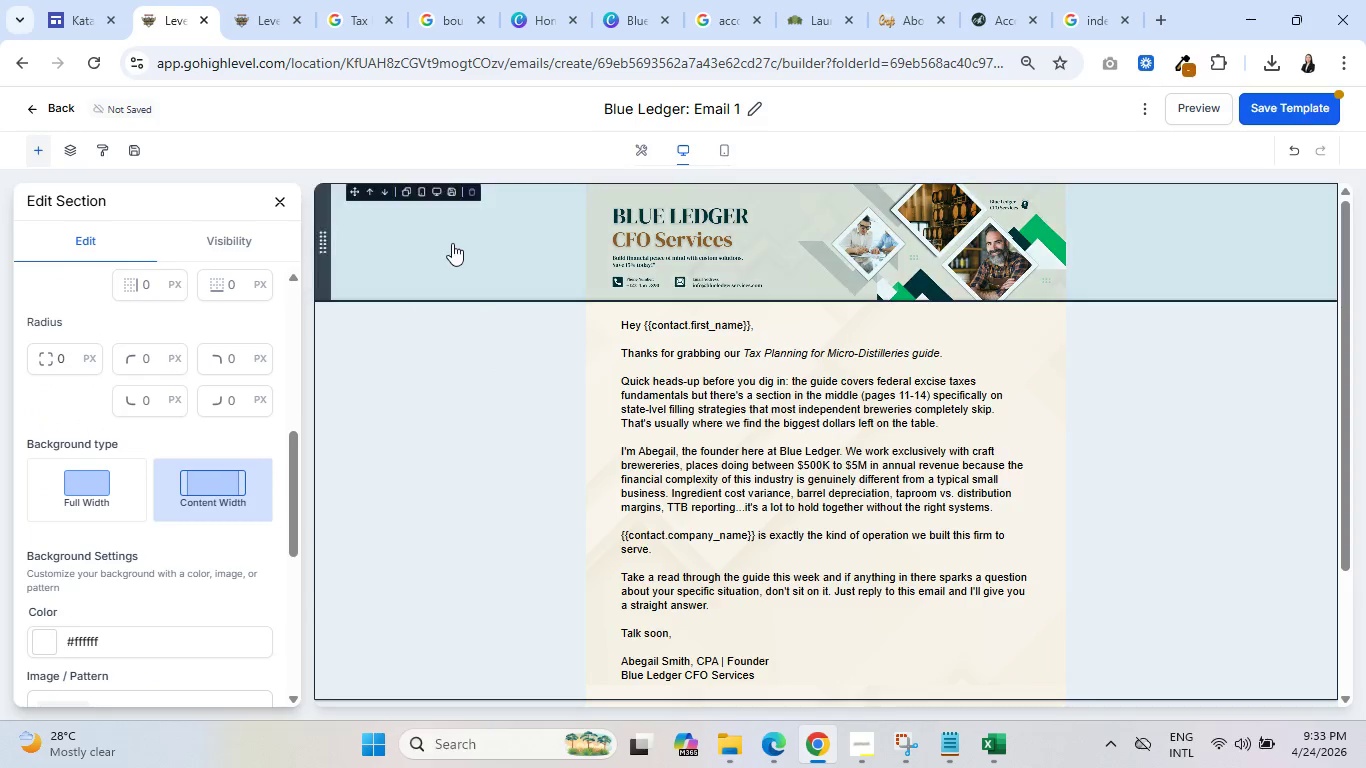 
left_click([452, 243])
 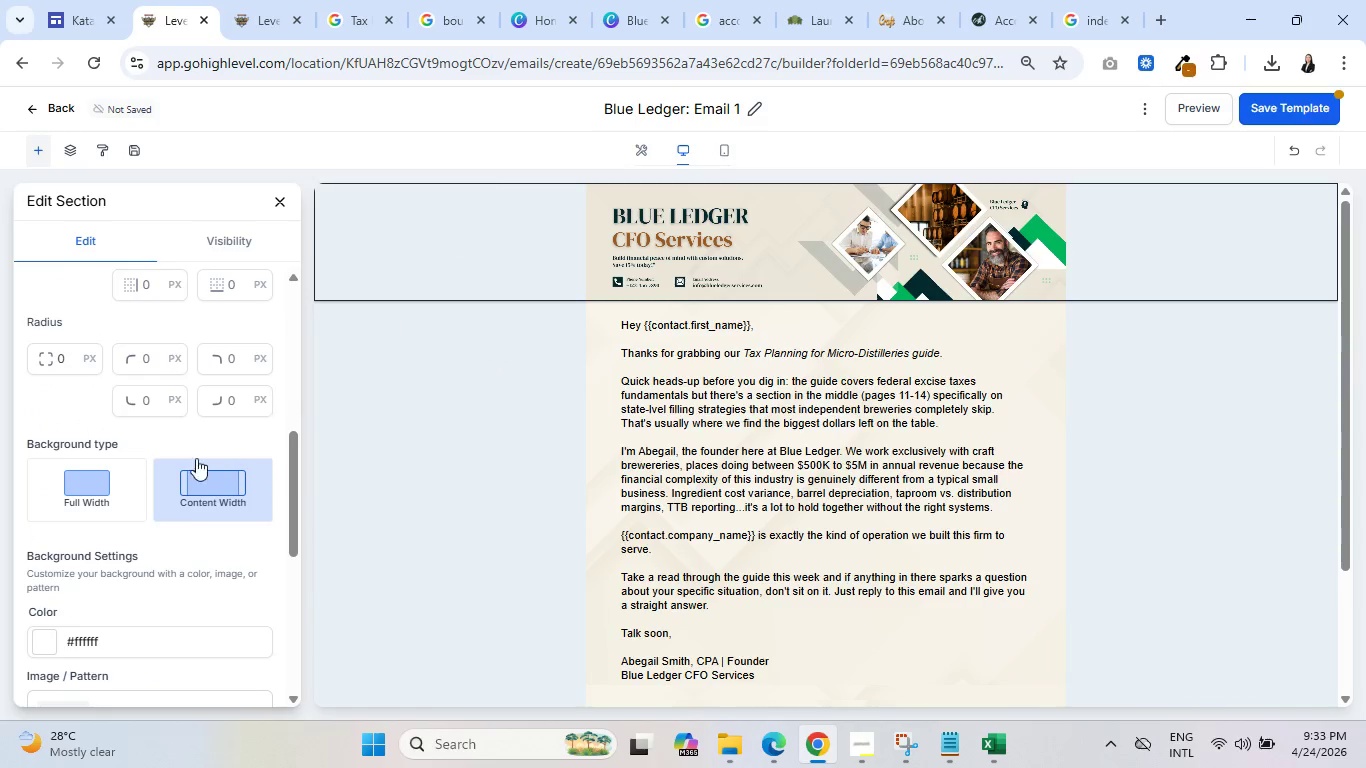 
scroll: coordinate [199, 465], scroll_direction: down, amount: 5.0
 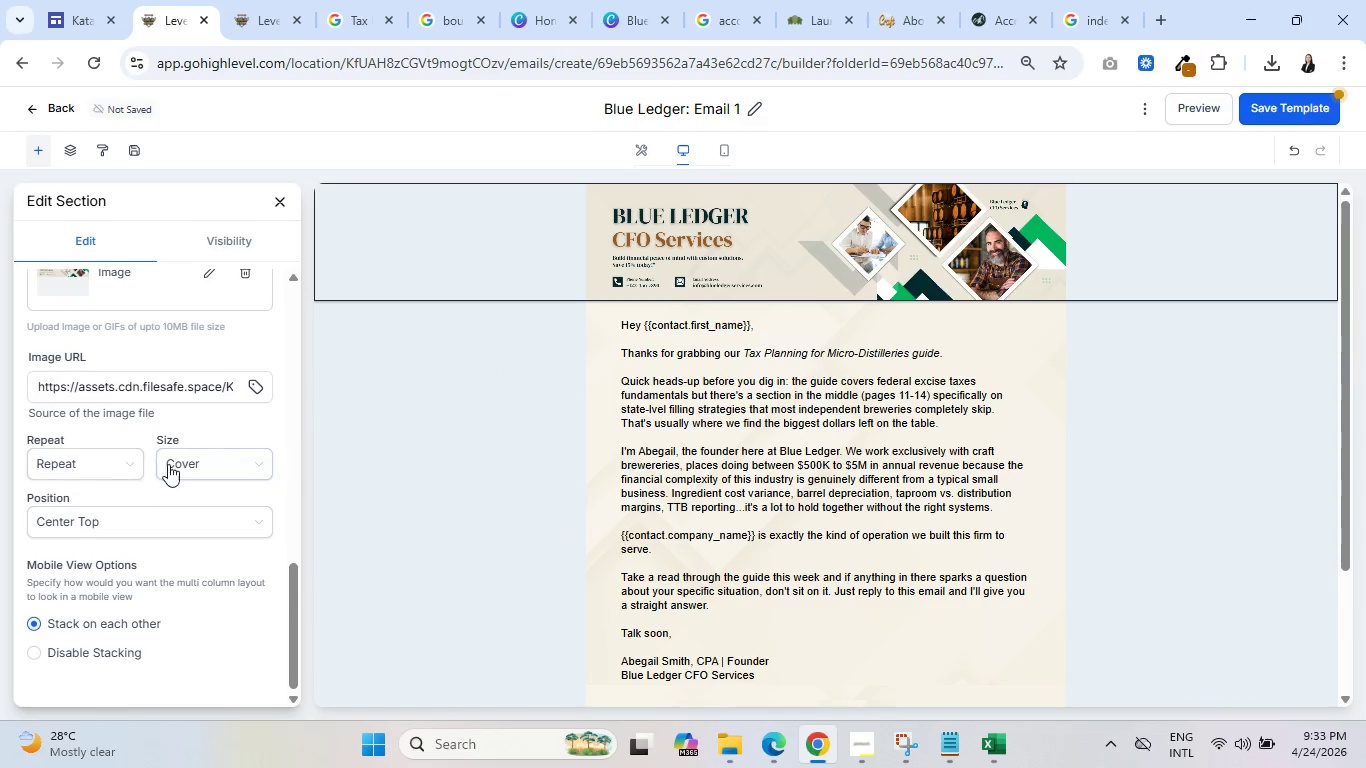 
left_click([207, 458])
 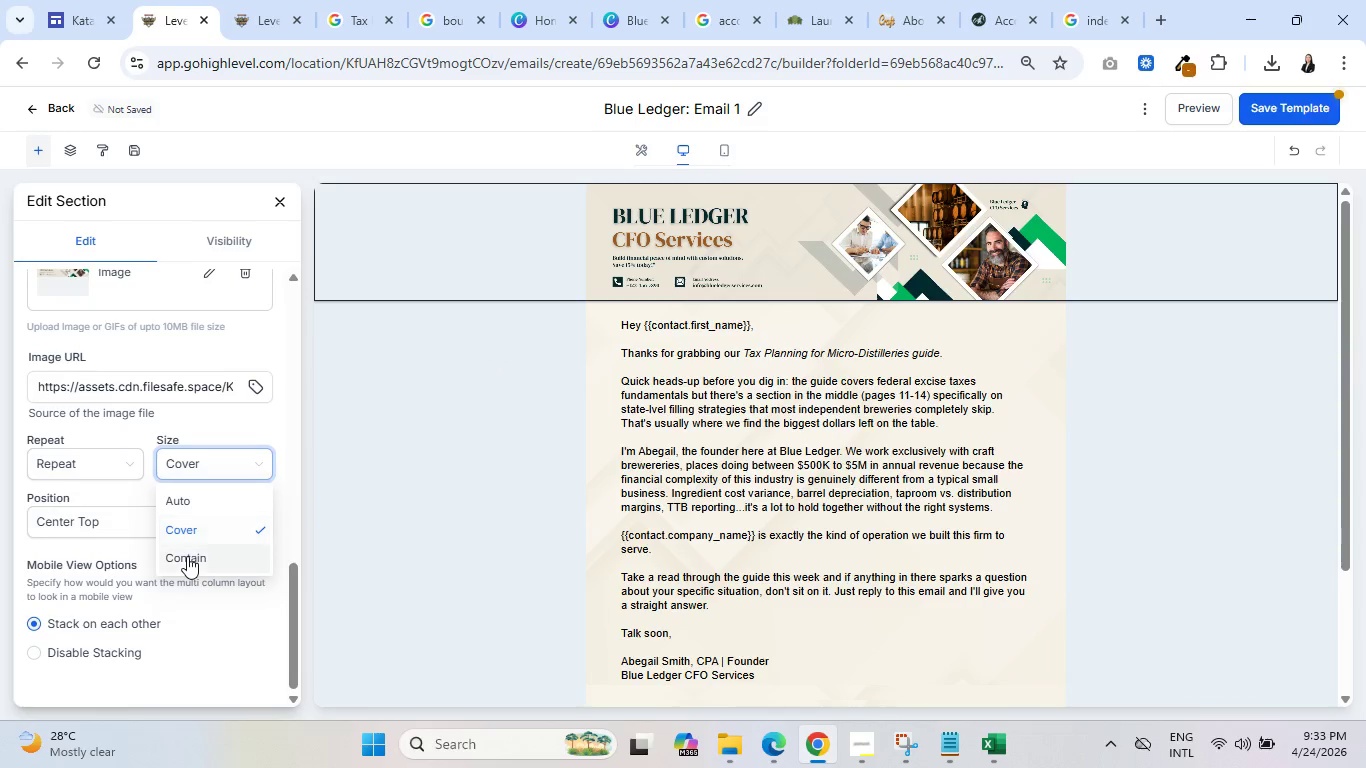 
left_click([187, 556])
 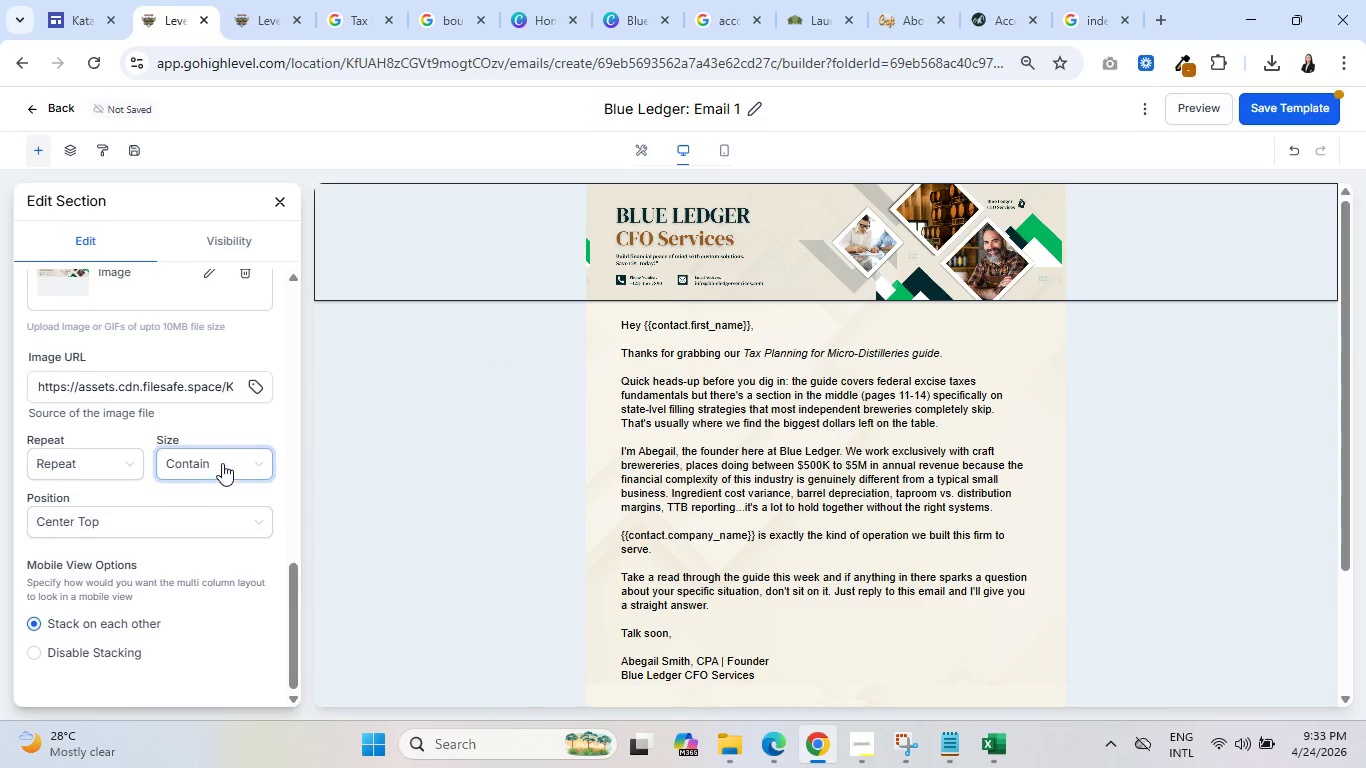 
double_click([204, 495])
 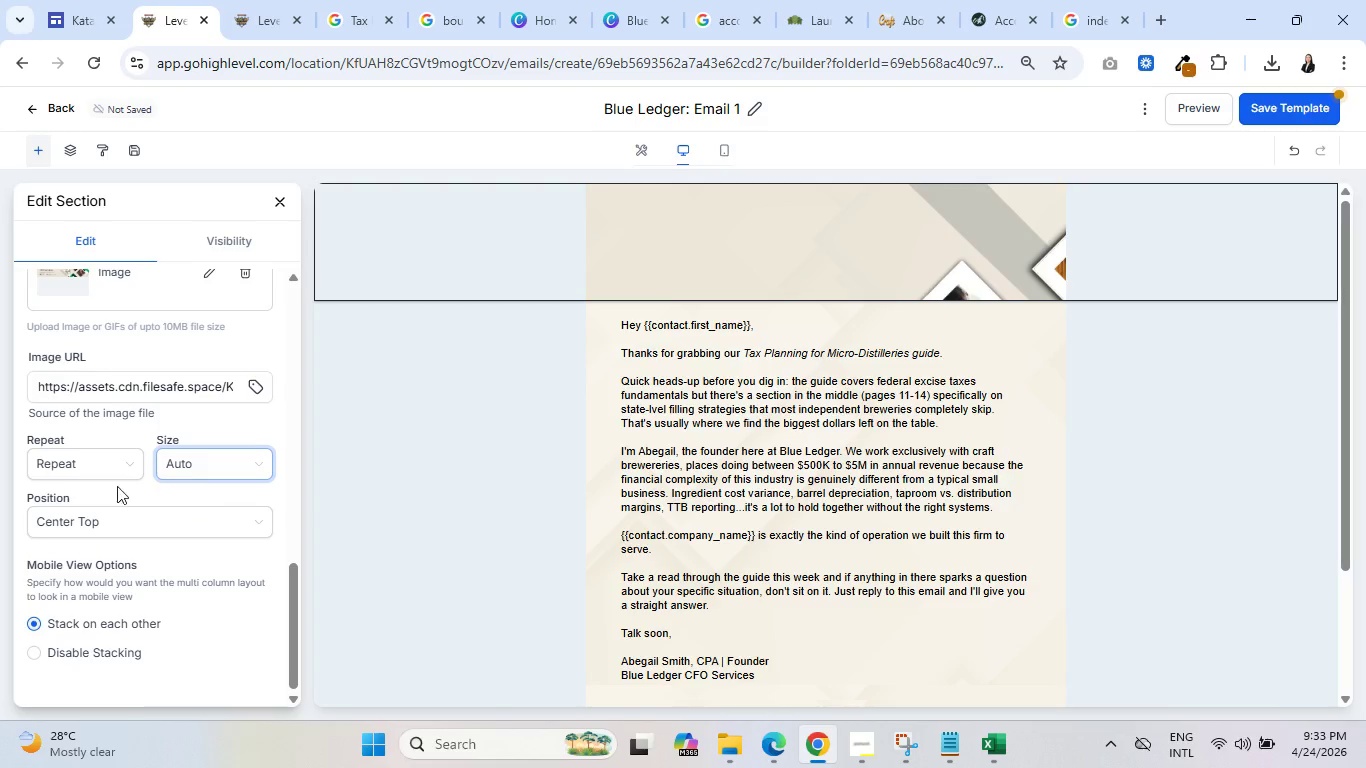 
left_click([97, 465])
 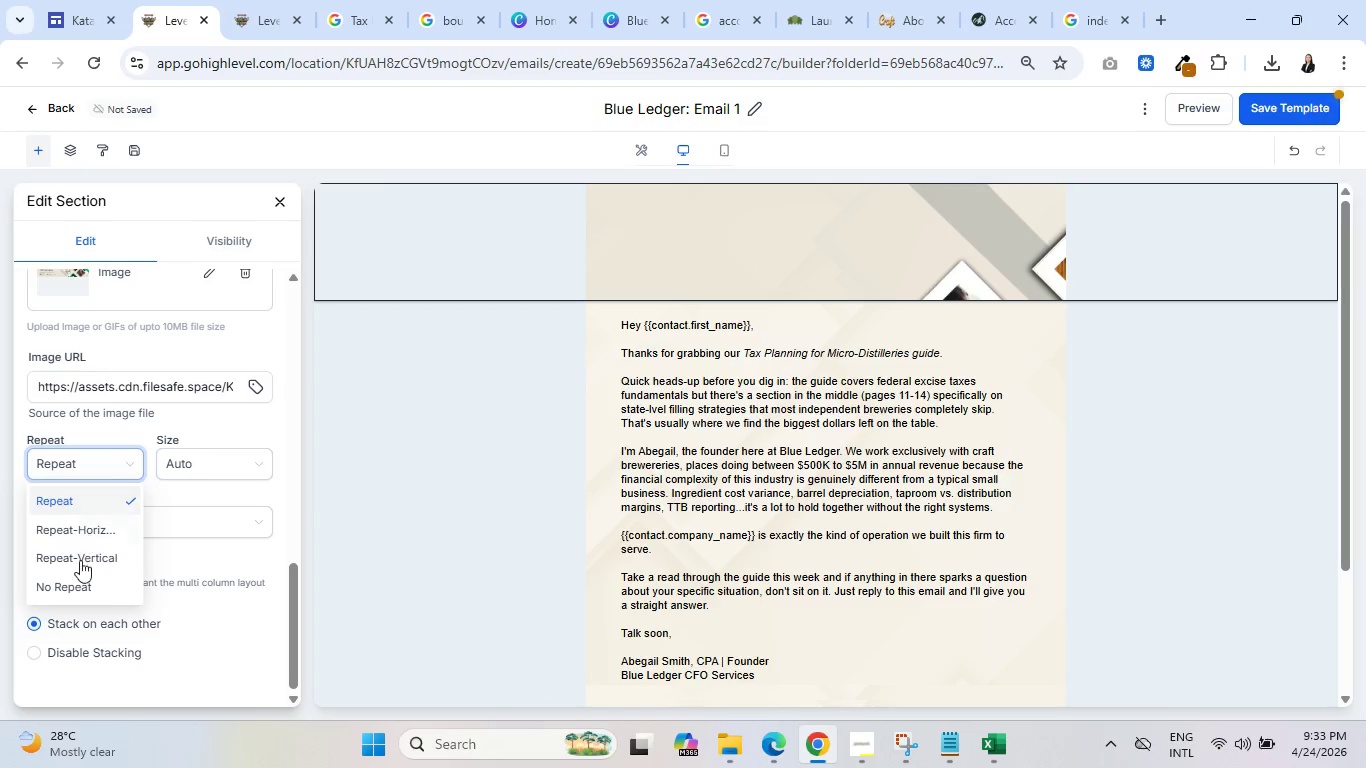 
left_click([75, 586])
 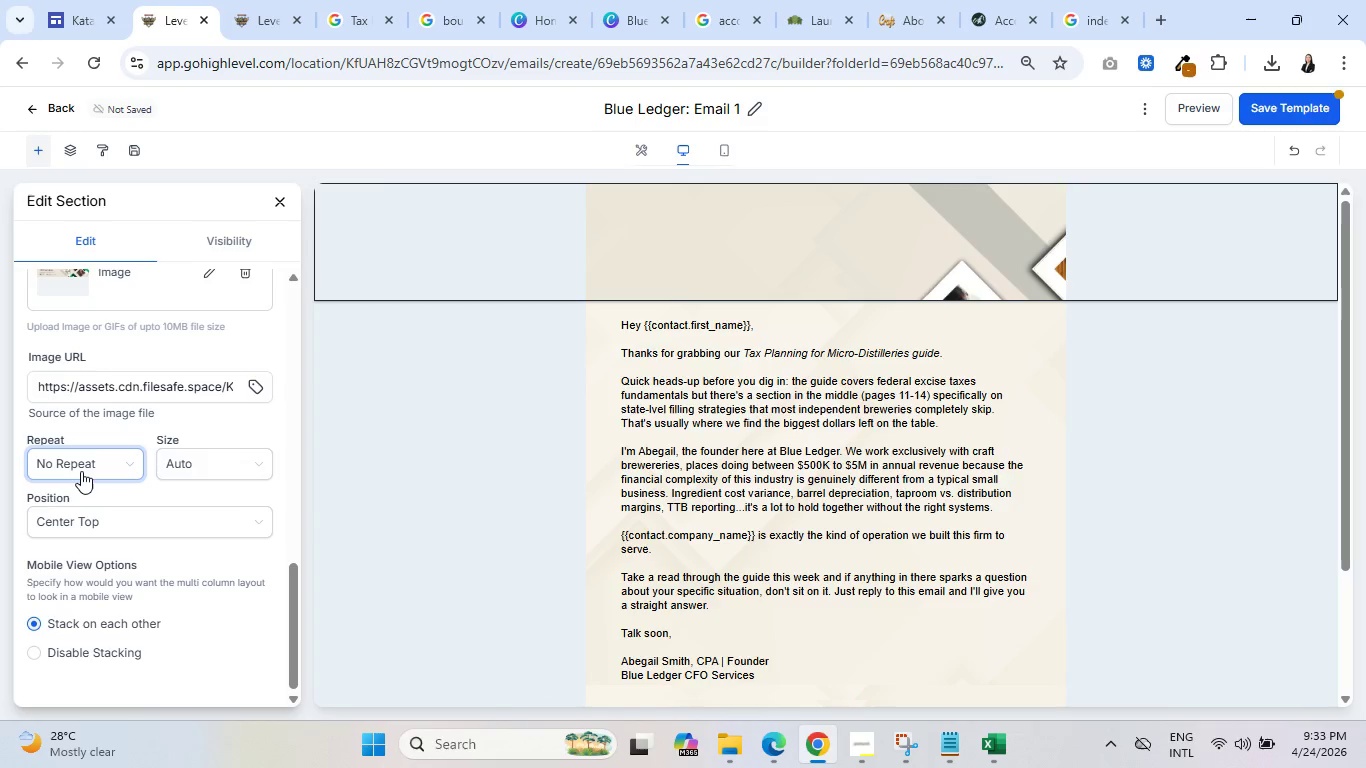 
left_click([75, 518])
 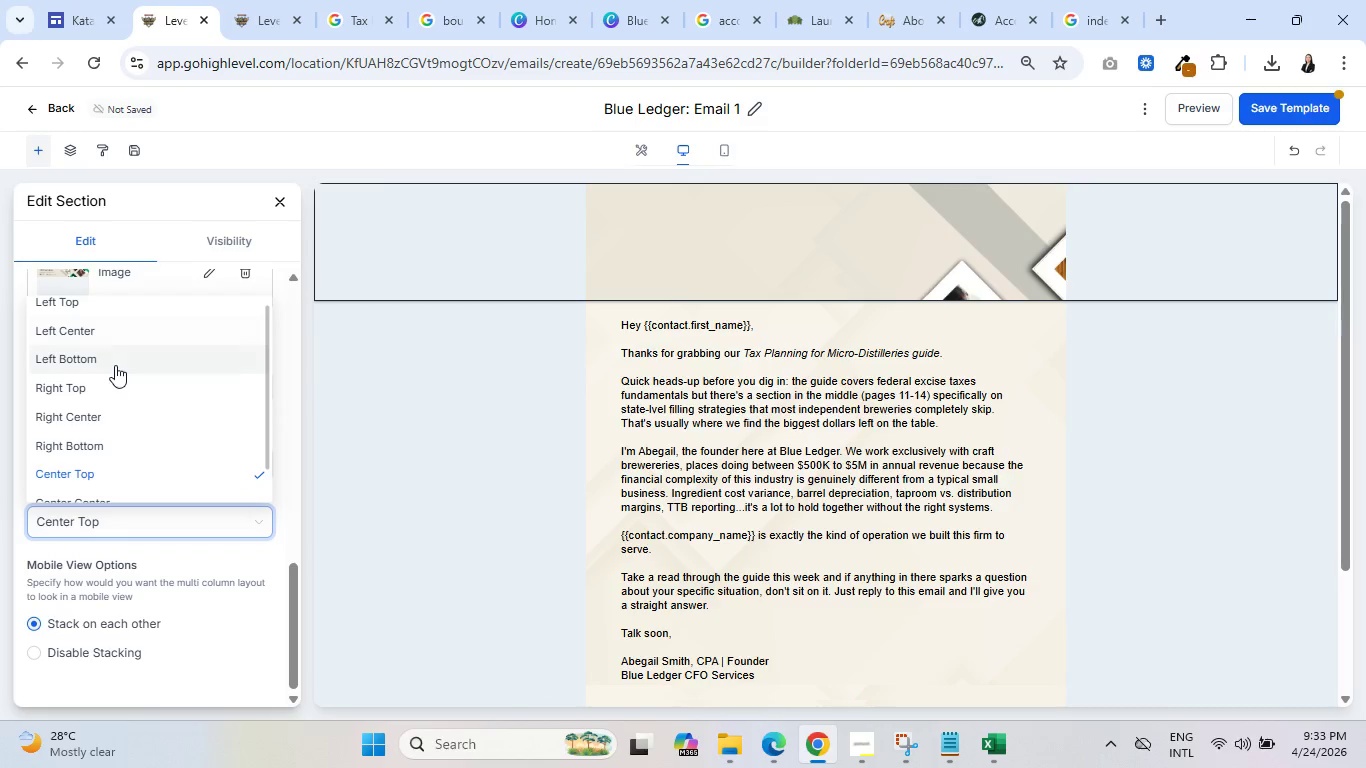 
left_click([113, 387])
 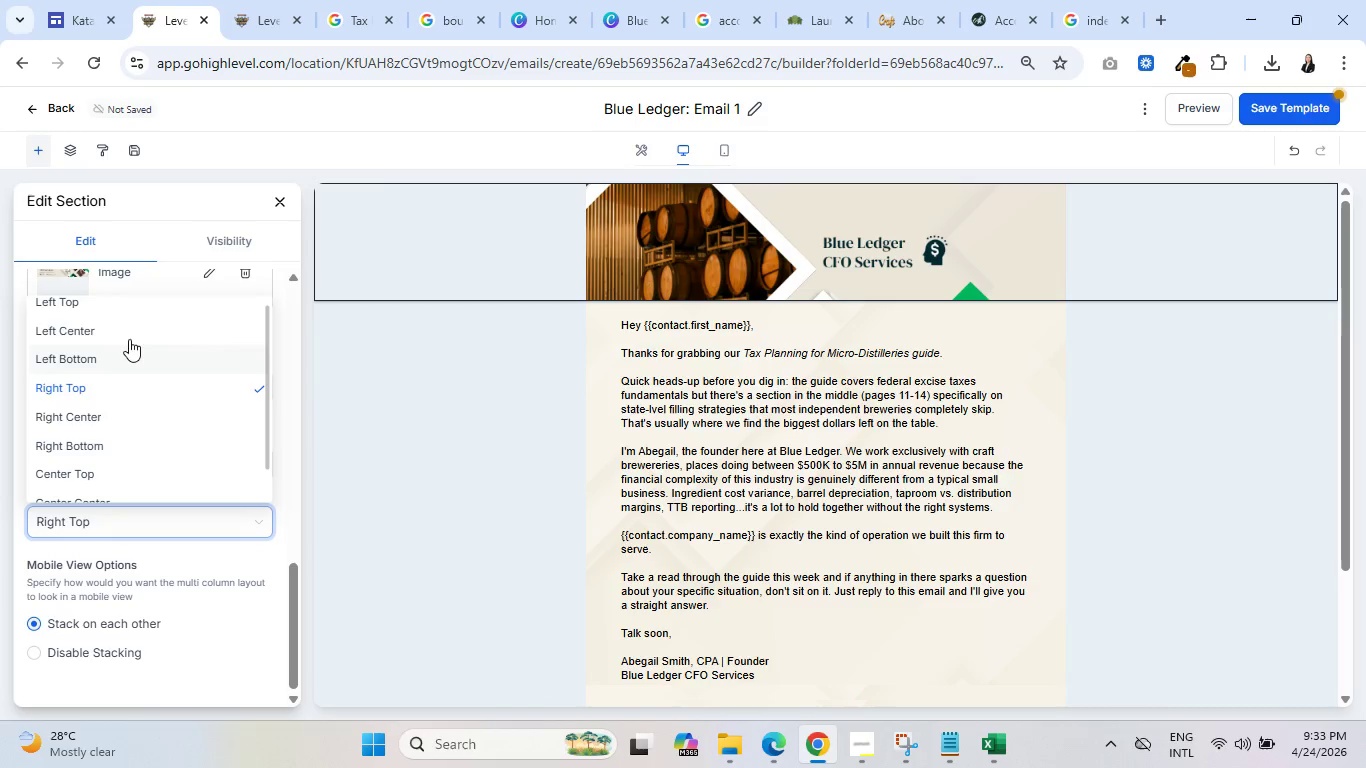 
left_click([127, 327])
 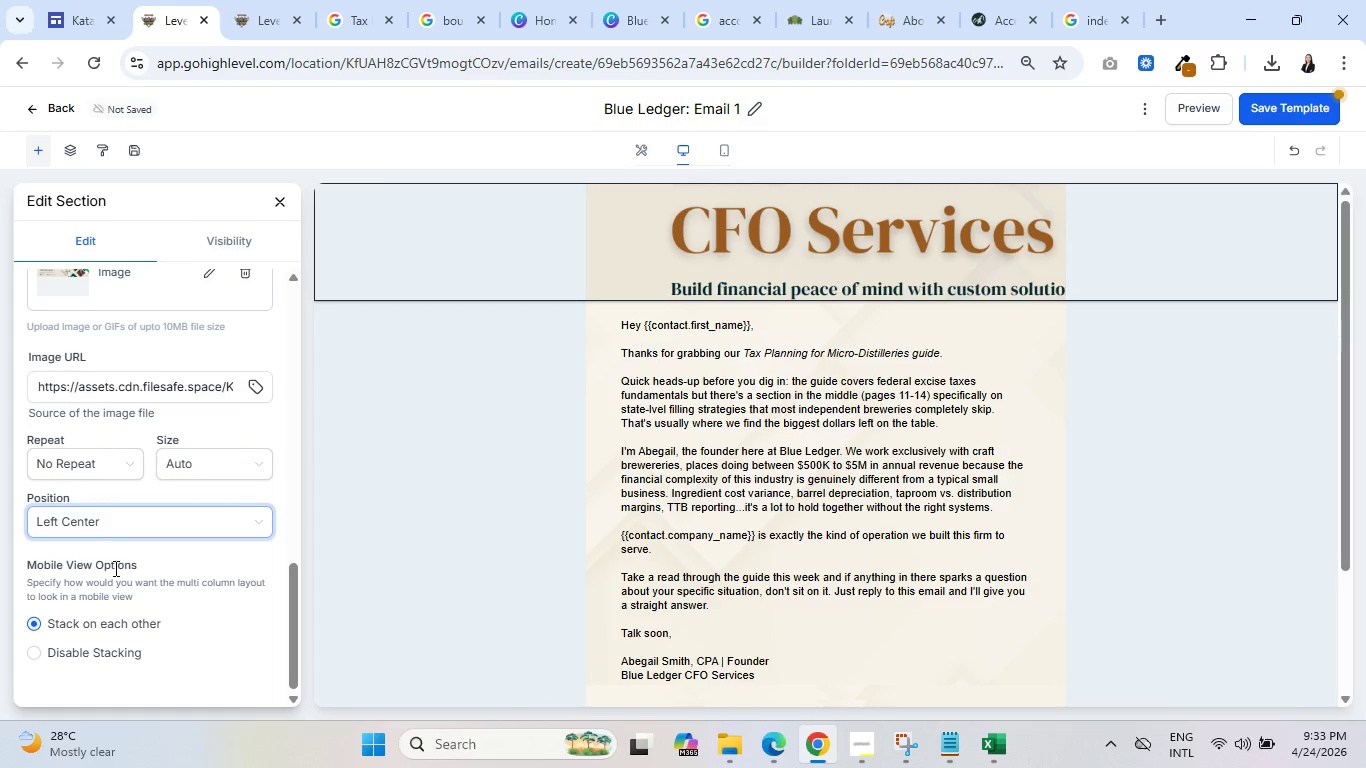 
left_click([137, 517])
 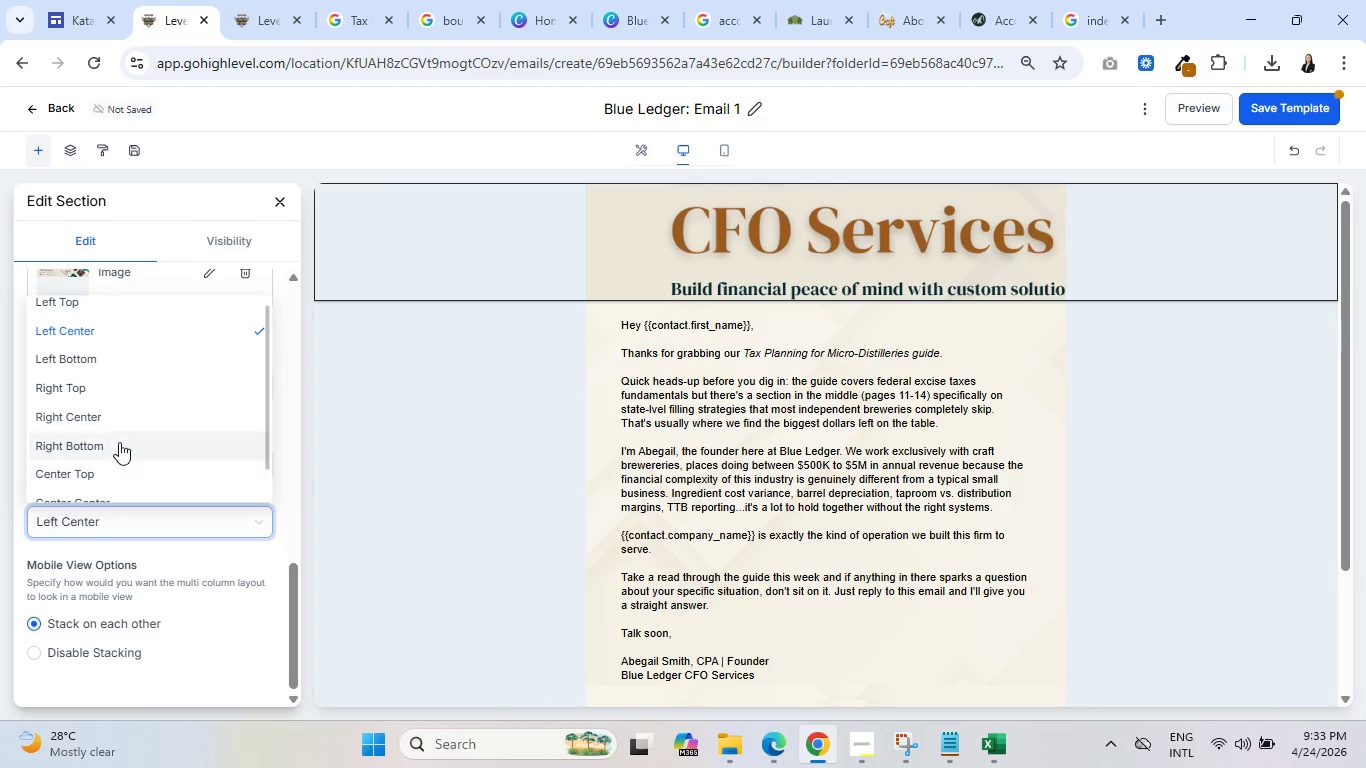 
left_click([105, 477])
 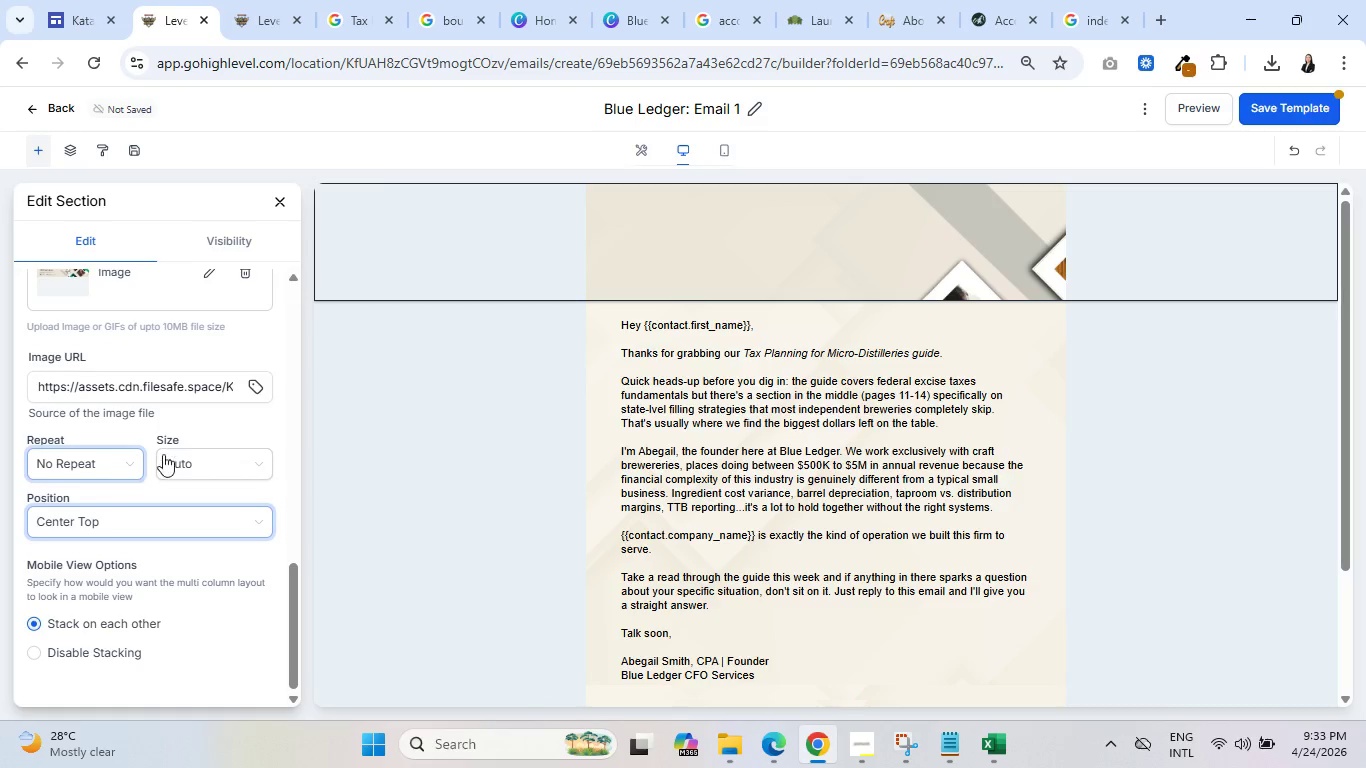 
left_click([192, 463])
 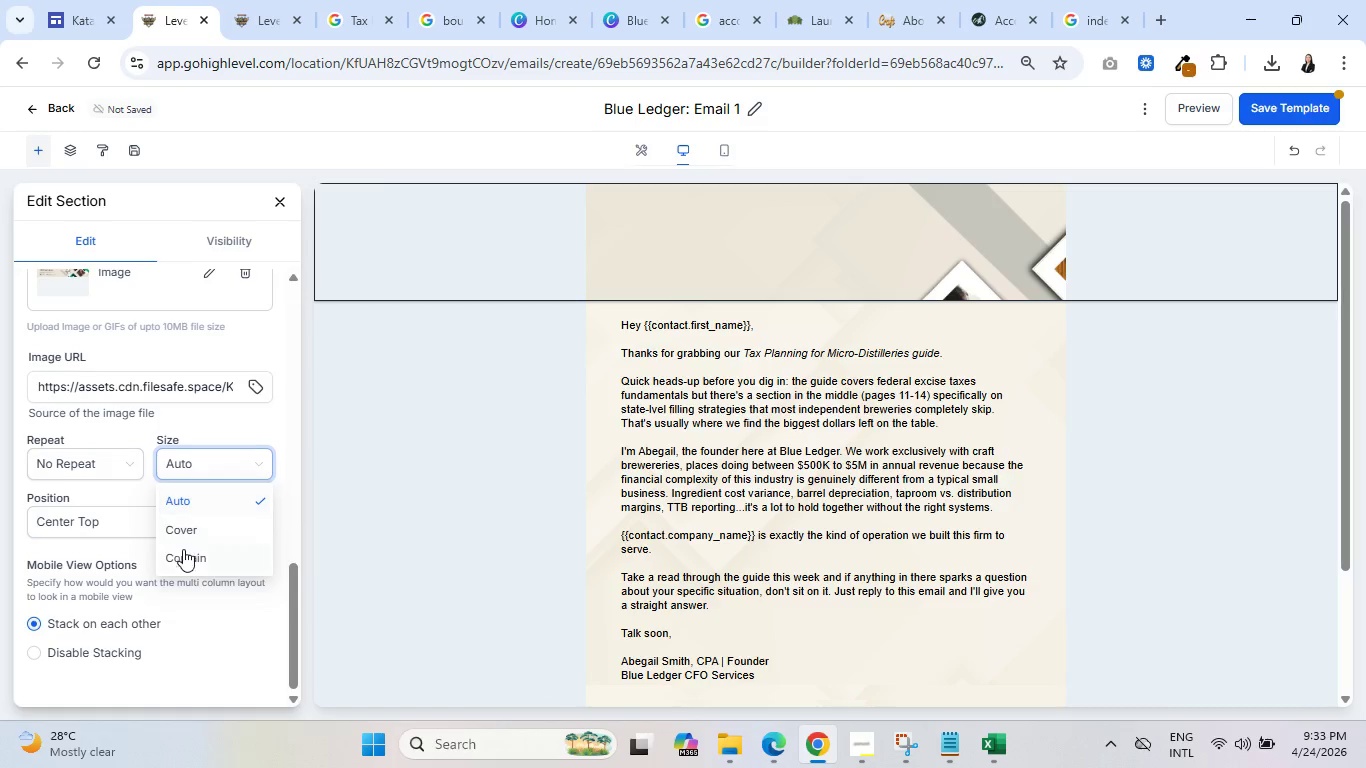 
left_click([185, 561])
 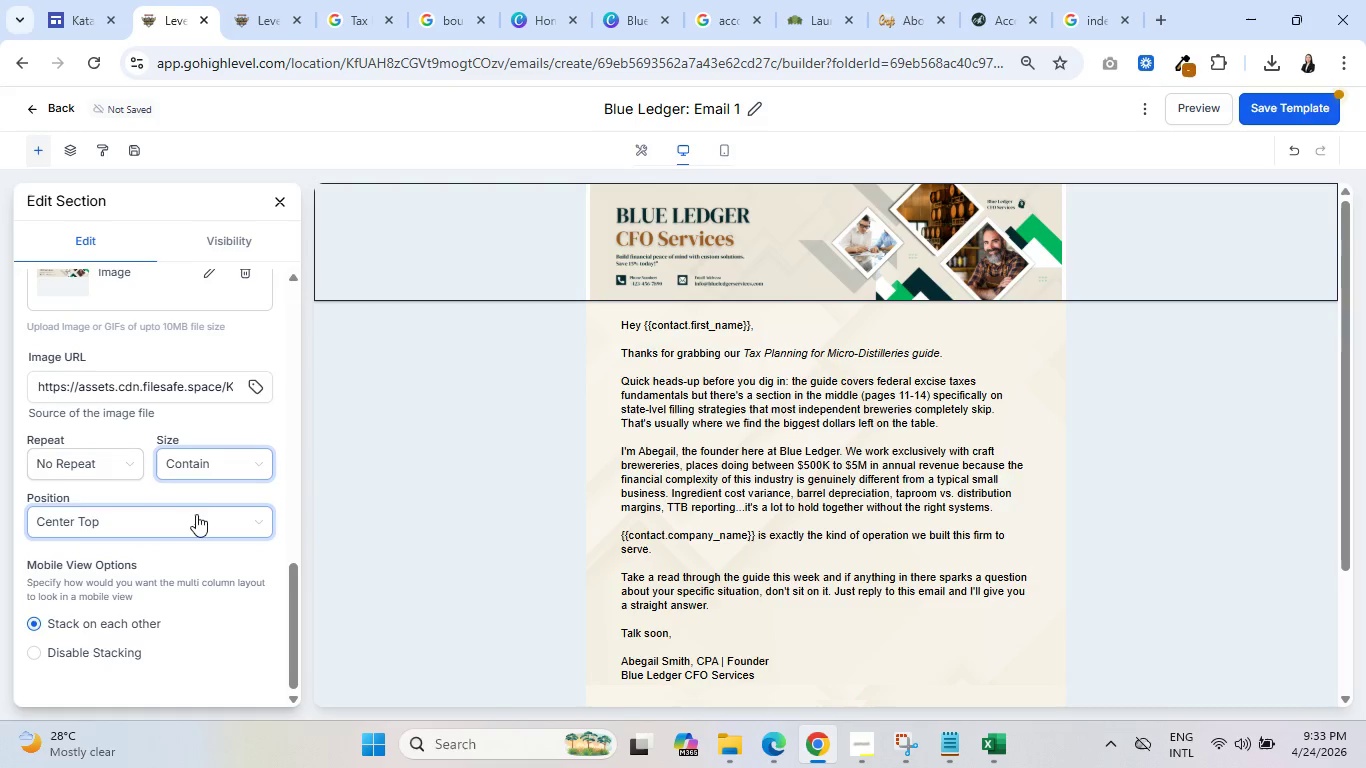 
left_click([211, 464])
 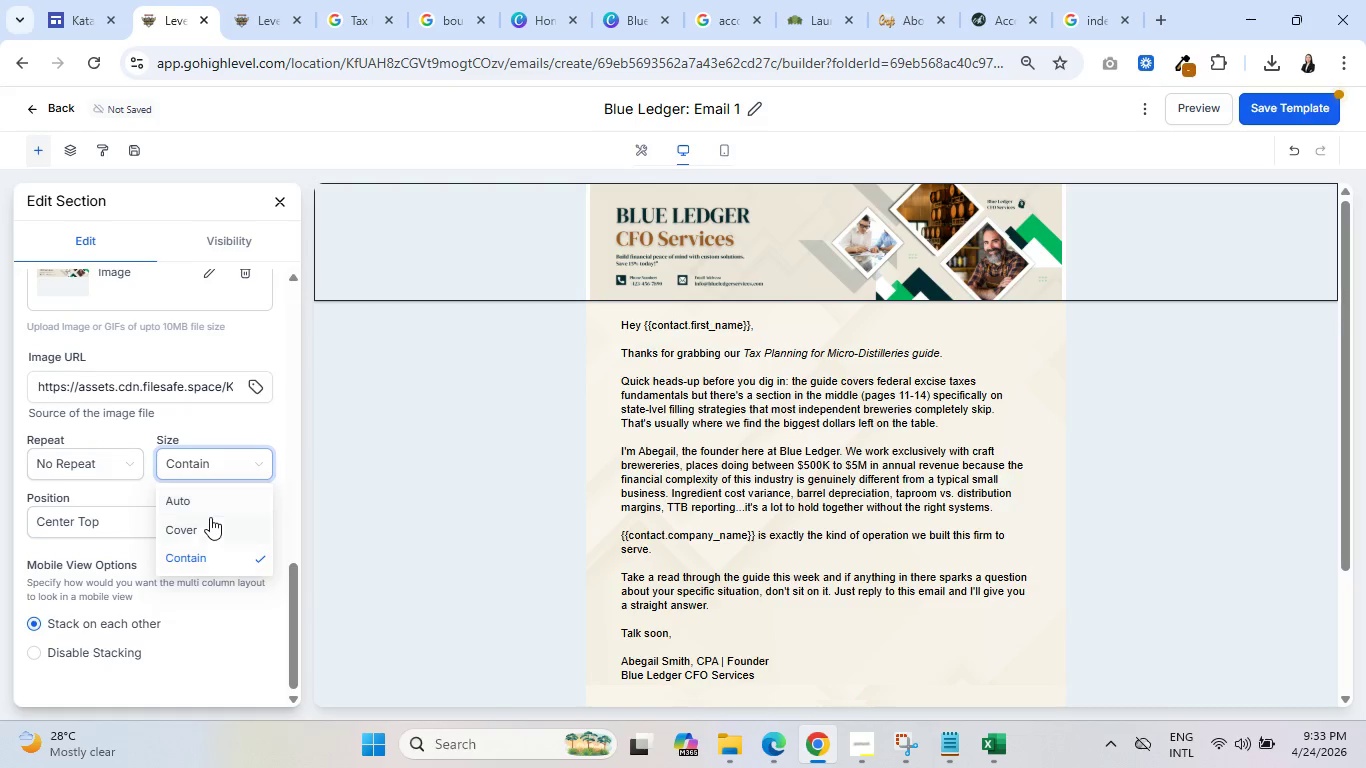 
left_click([210, 526])
 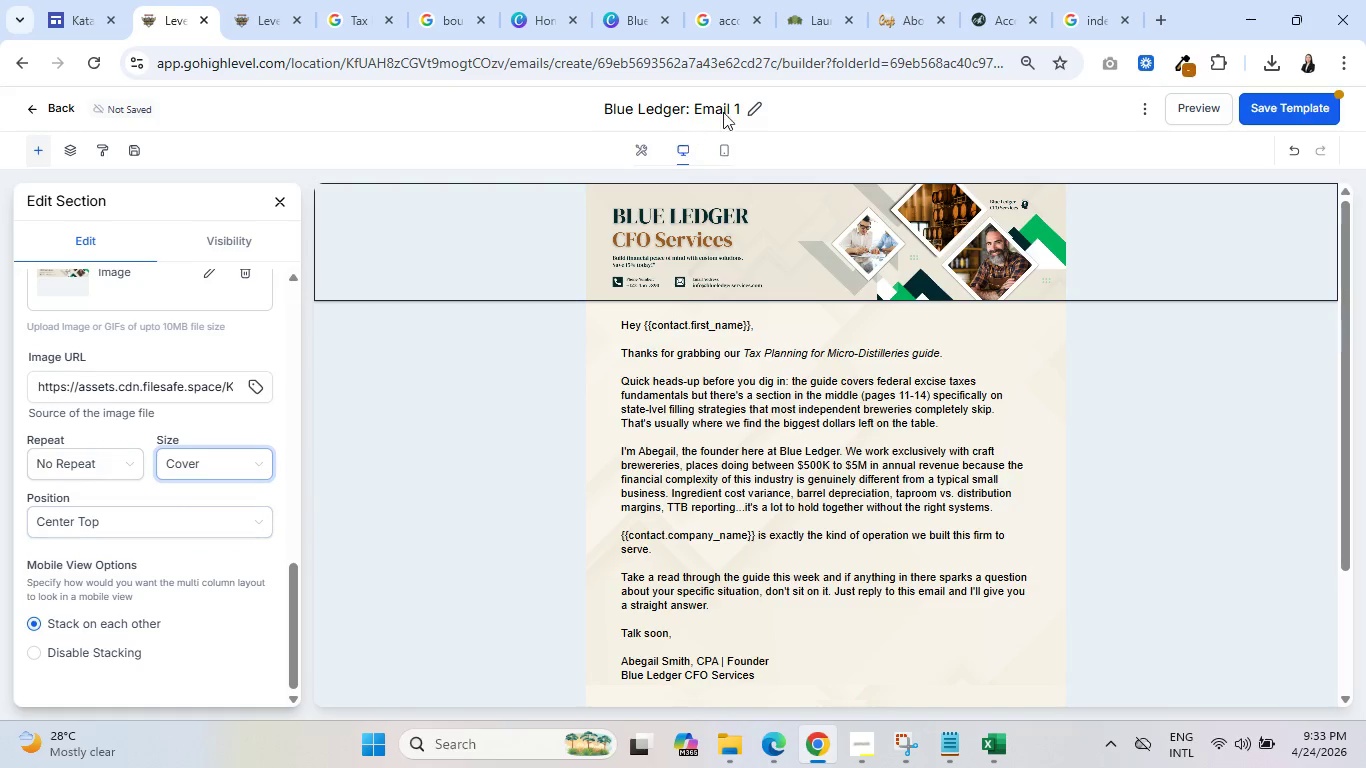 
left_click([725, 145])
 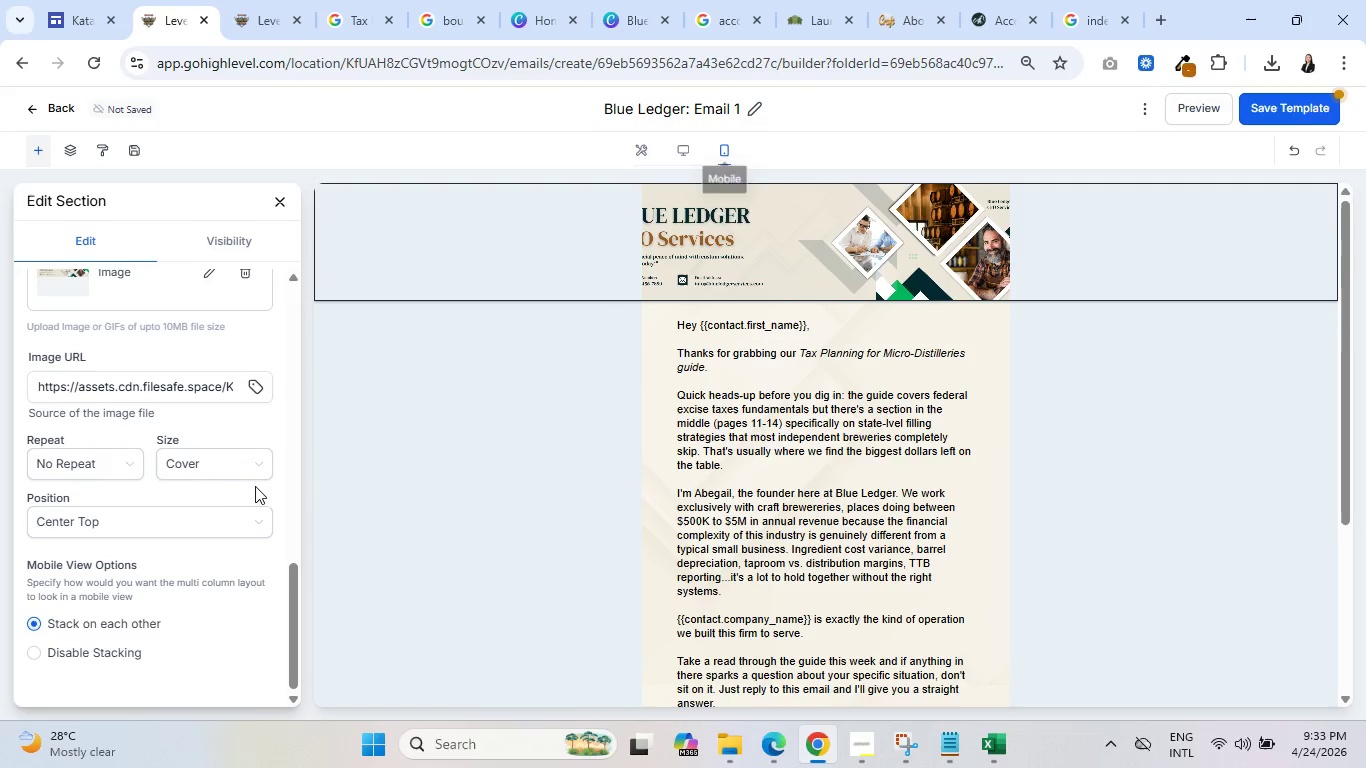 
left_click([221, 465])
 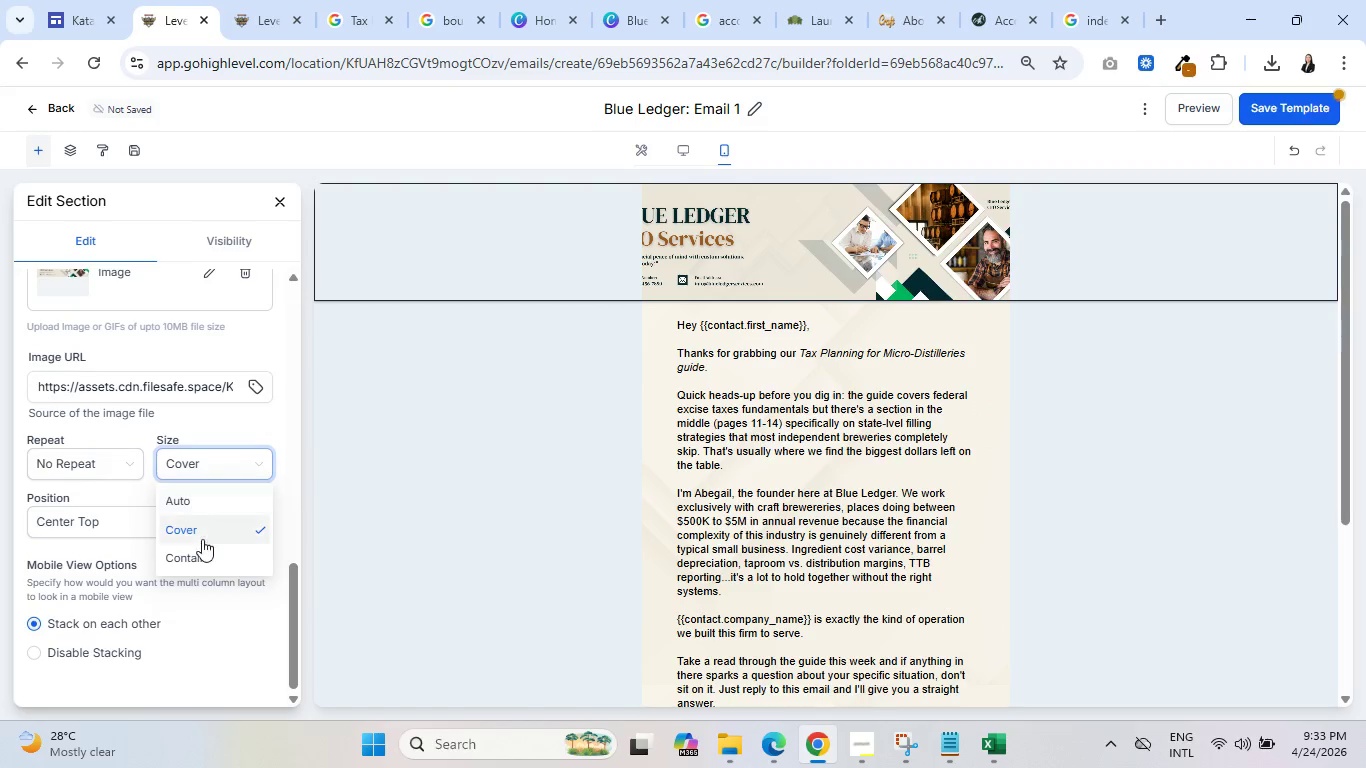 
left_click([202, 552])
 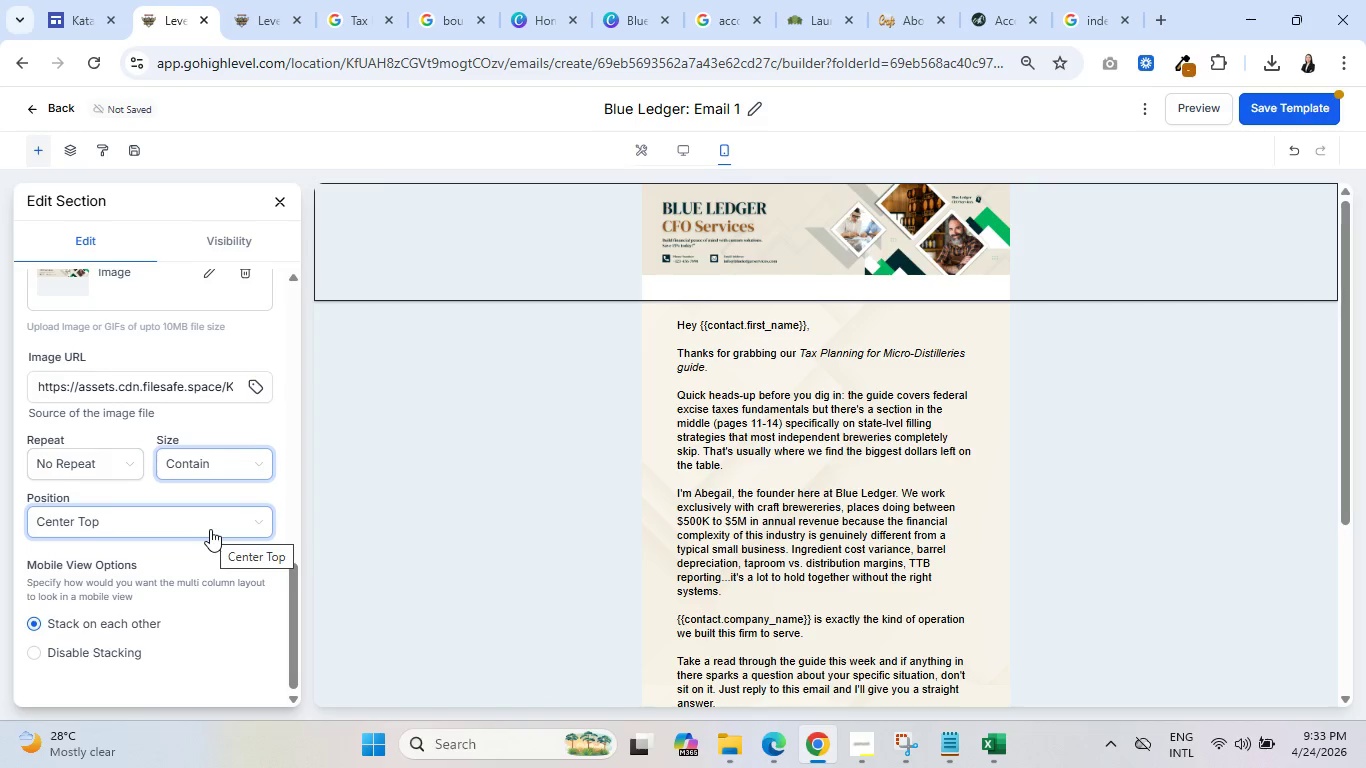 
left_click([115, 470])
 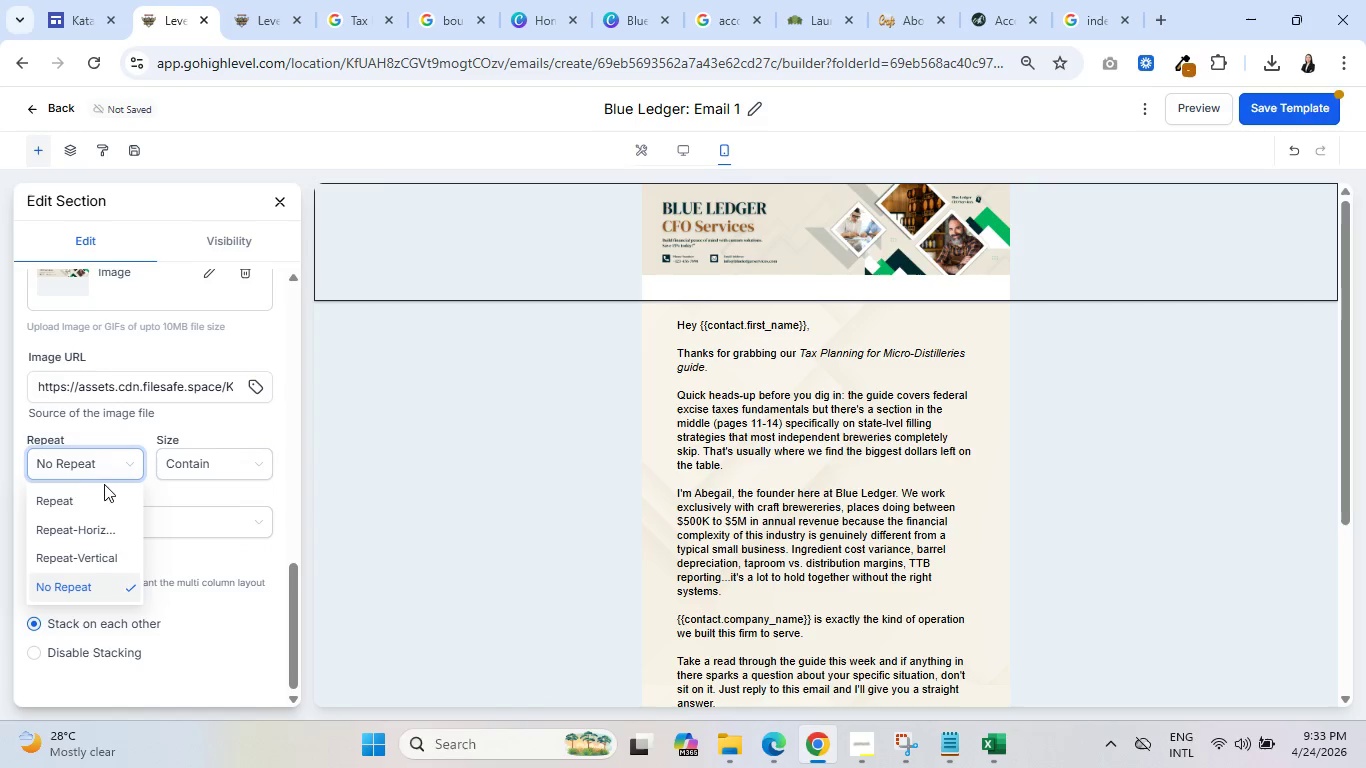 
left_click([84, 501])
 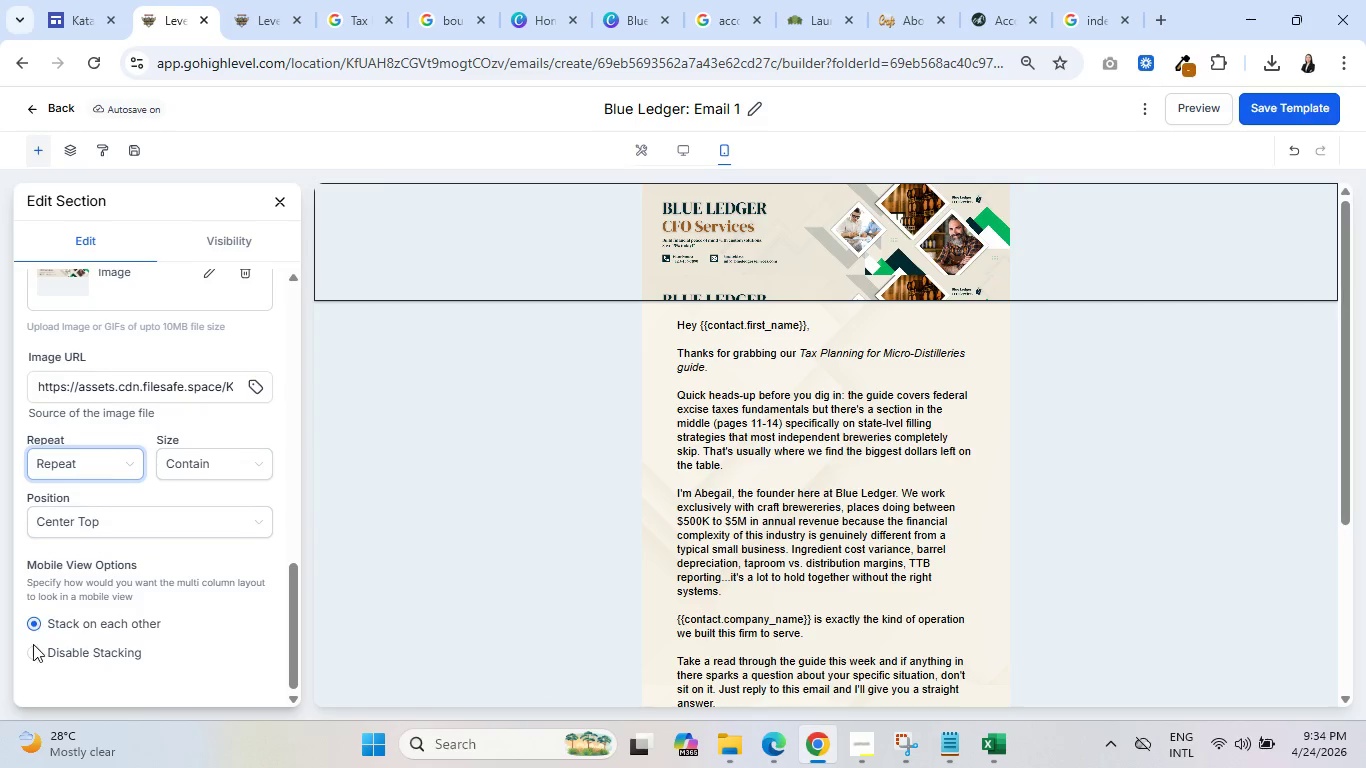 
wait(14.56)
 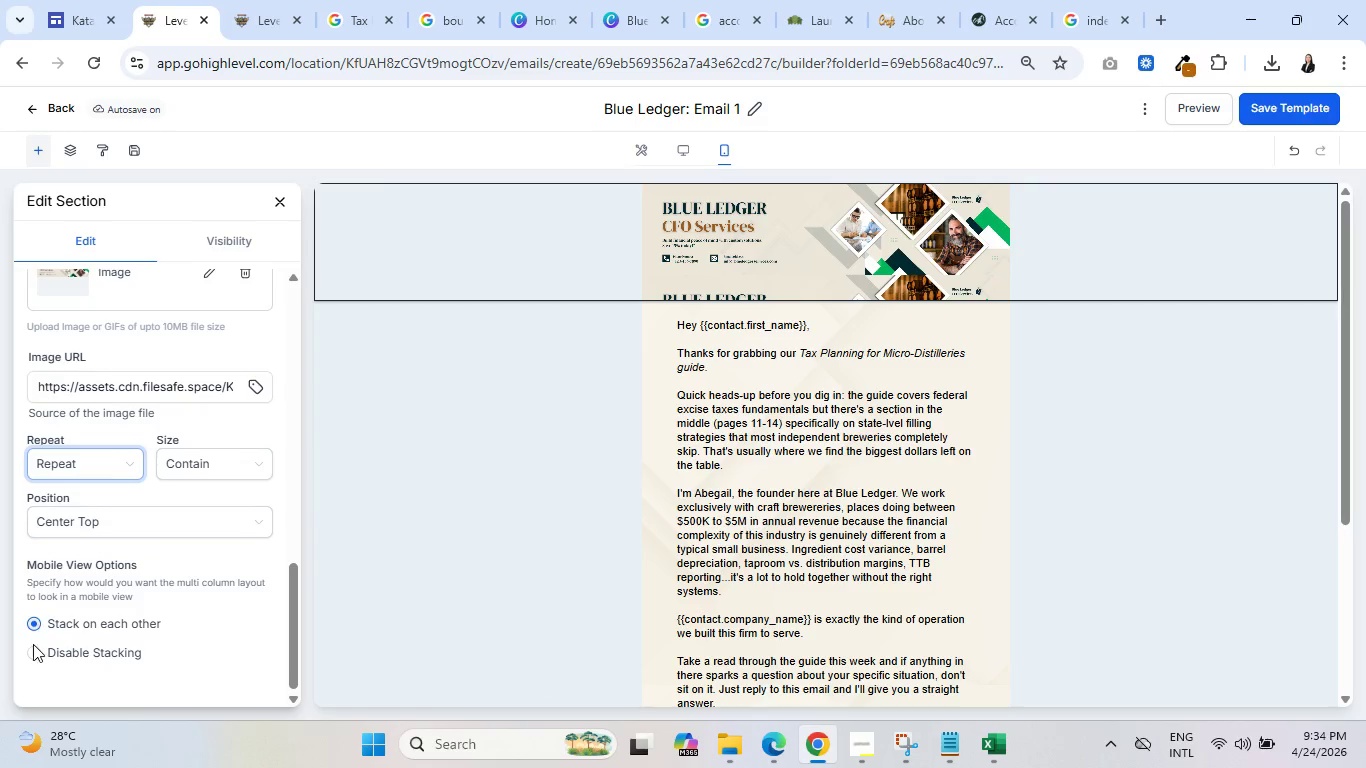 
left_click([28, 647])
 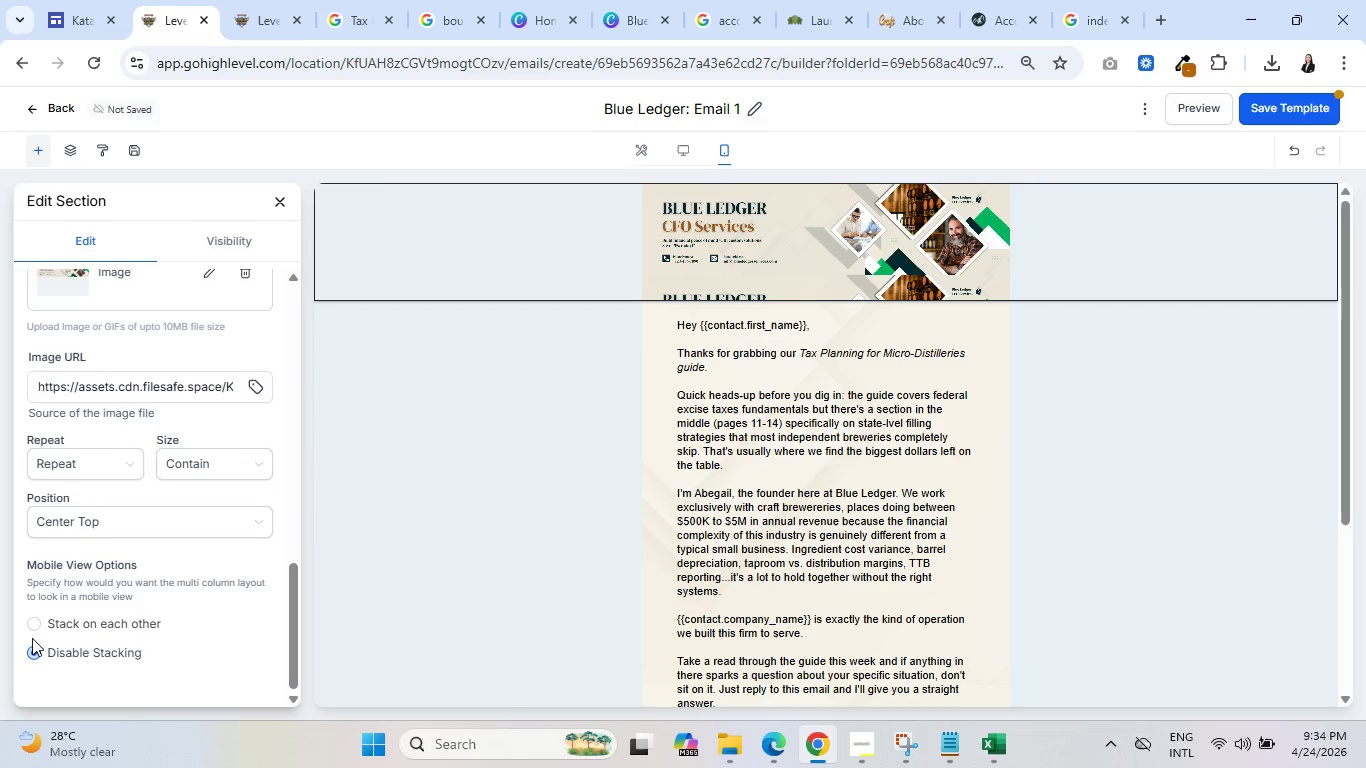 
left_click([30, 625])
 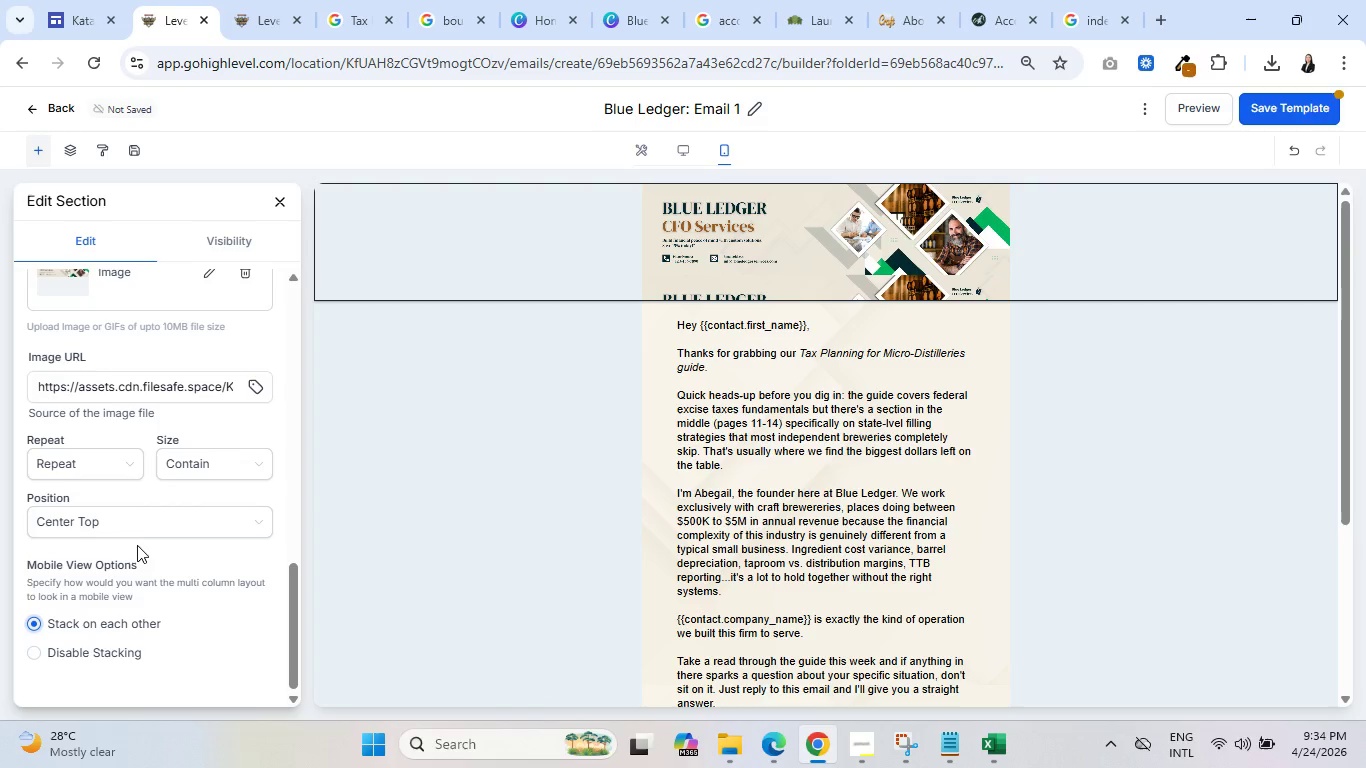 
left_click([141, 542])
 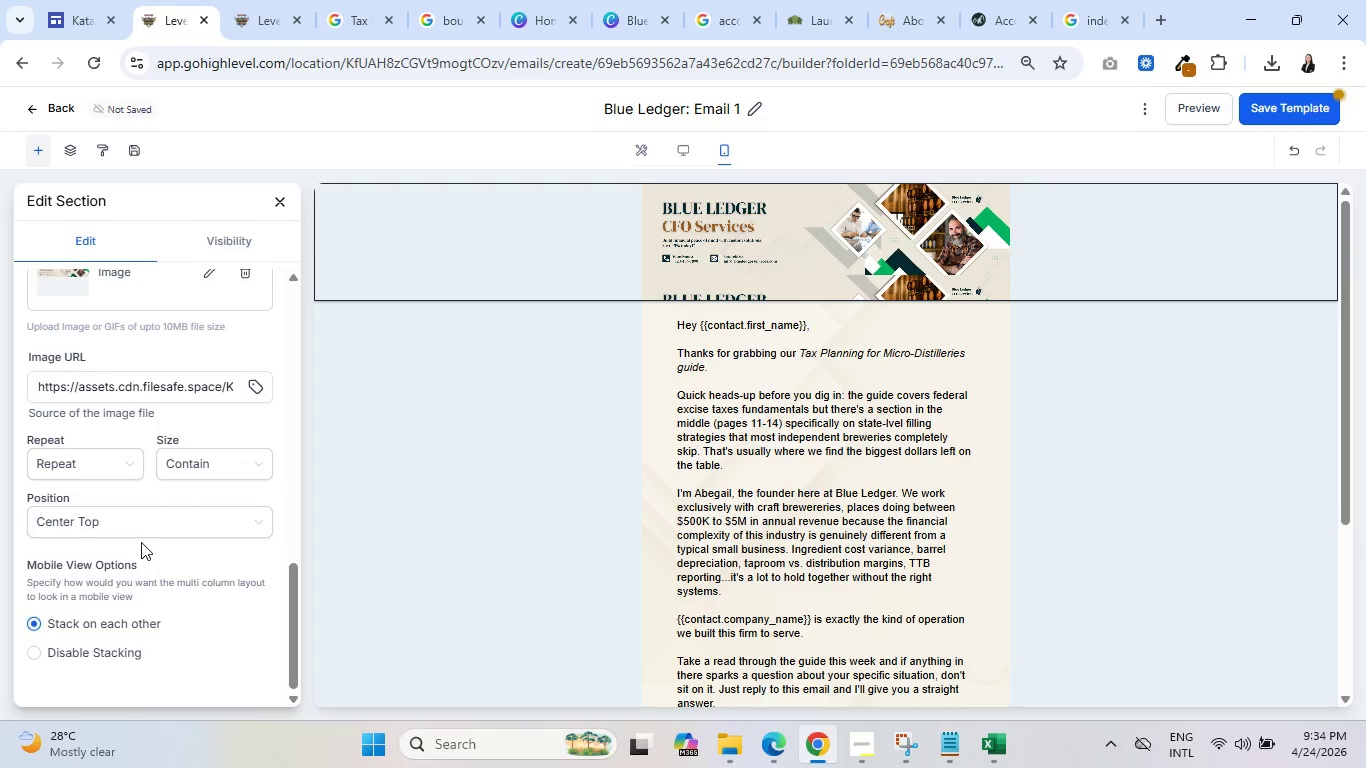 
mouse_move([182, 510])
 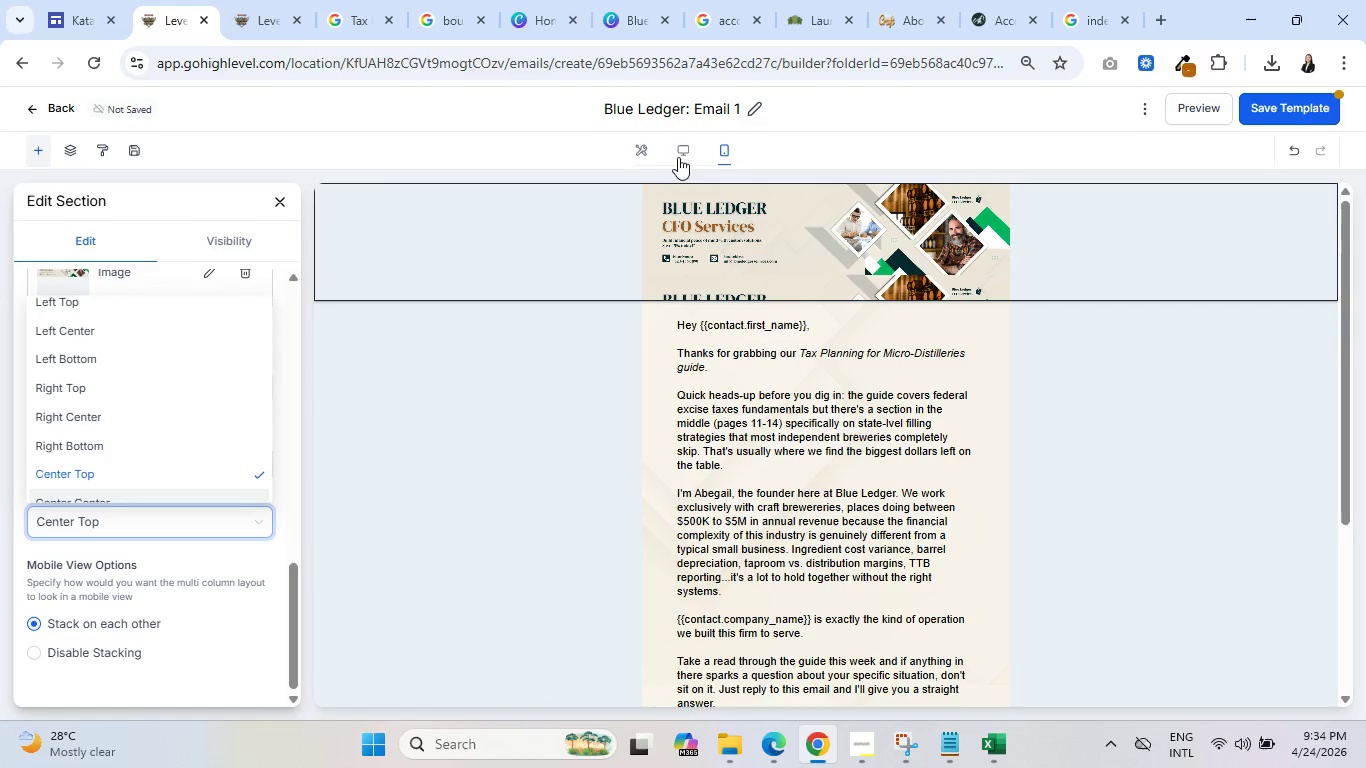 
left_click([684, 148])
 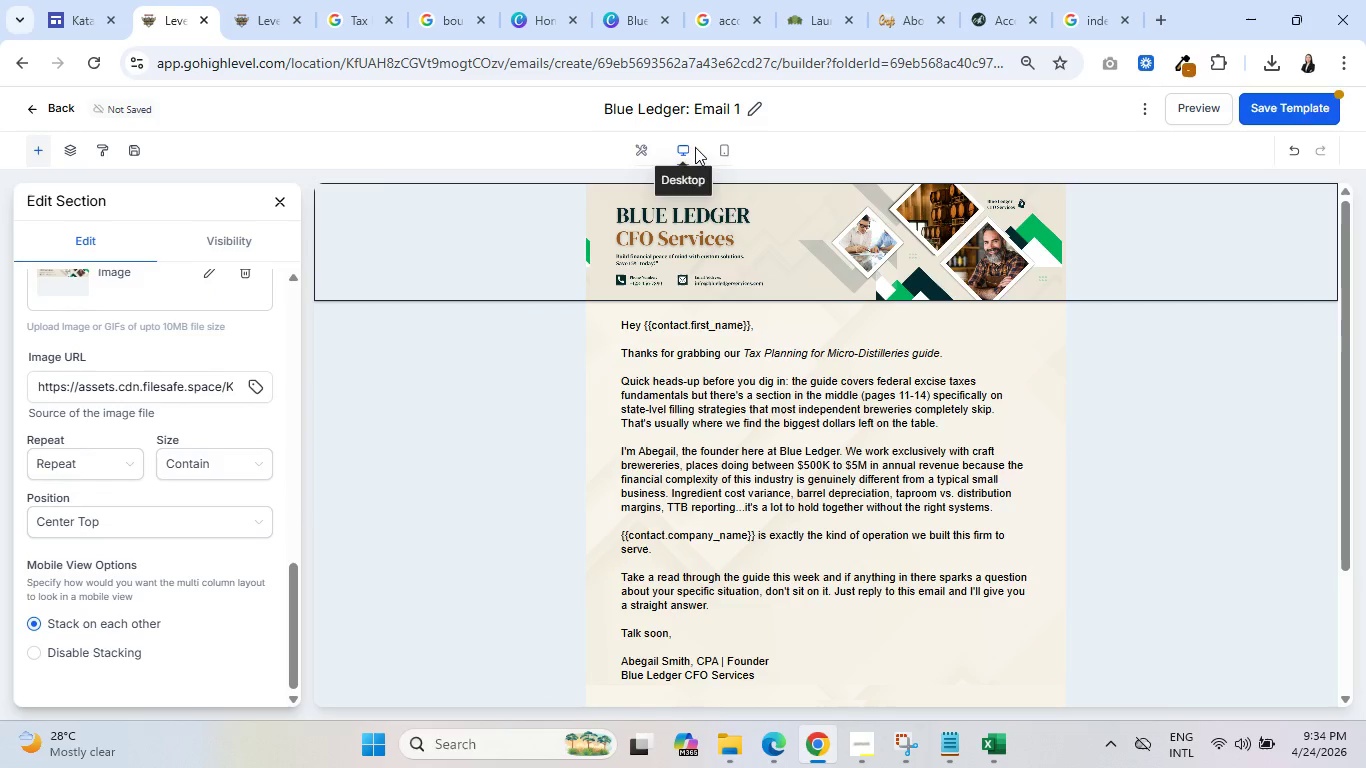 
left_click([722, 149])
 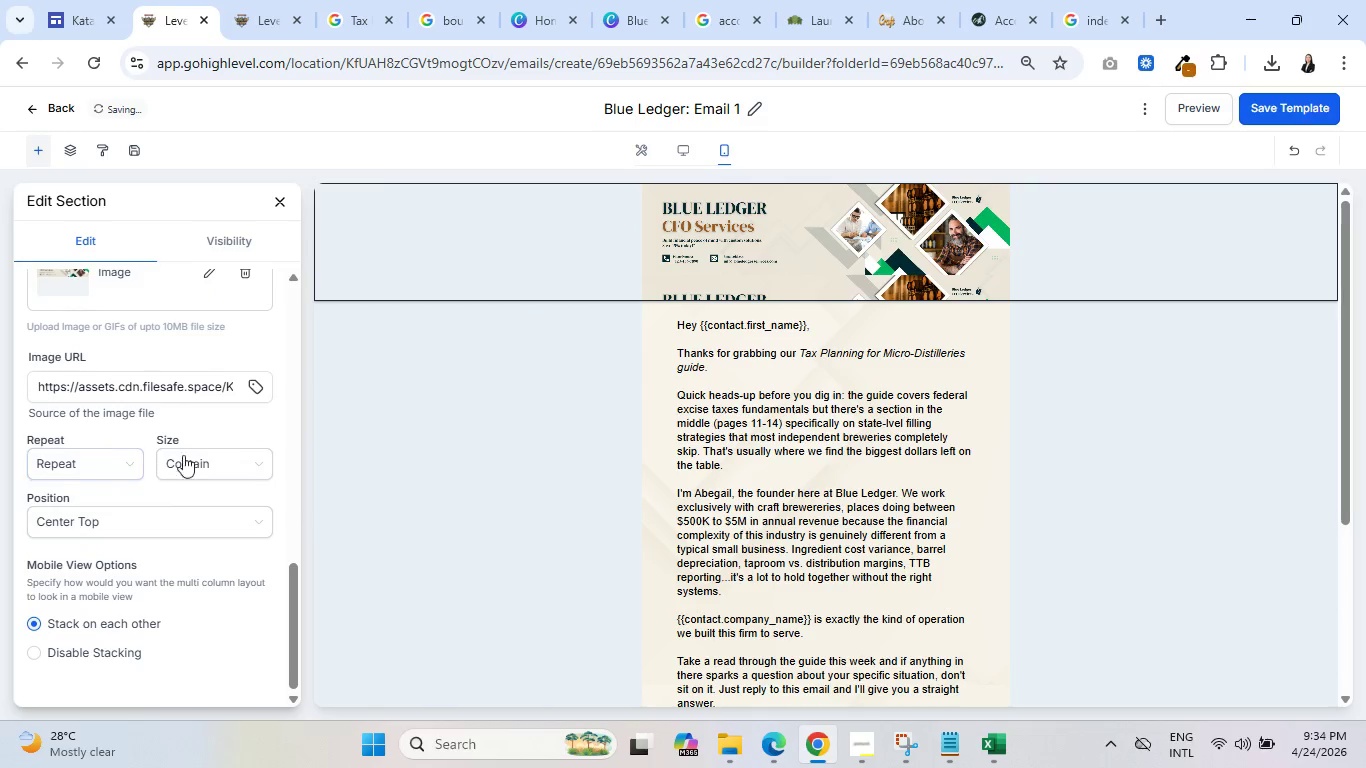 
left_click([195, 519])
 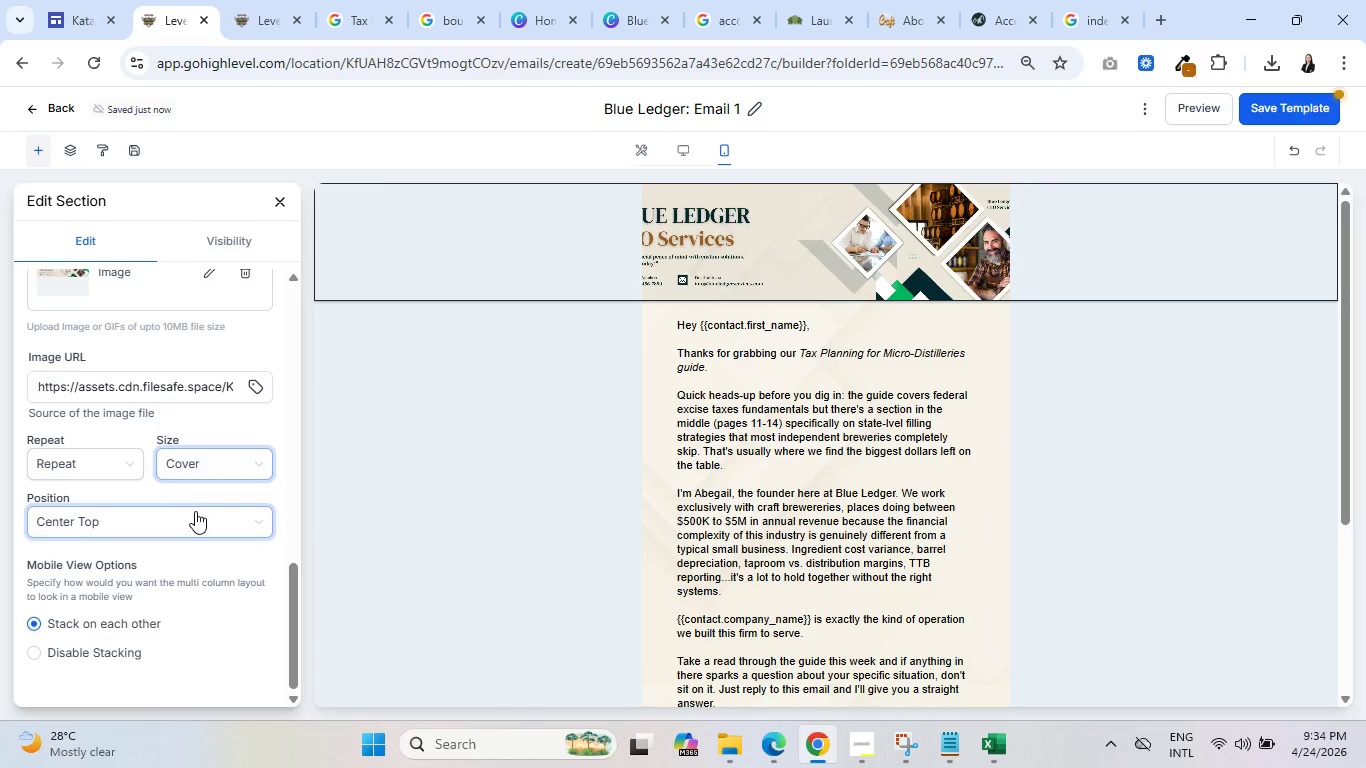 
left_click([231, 468])
 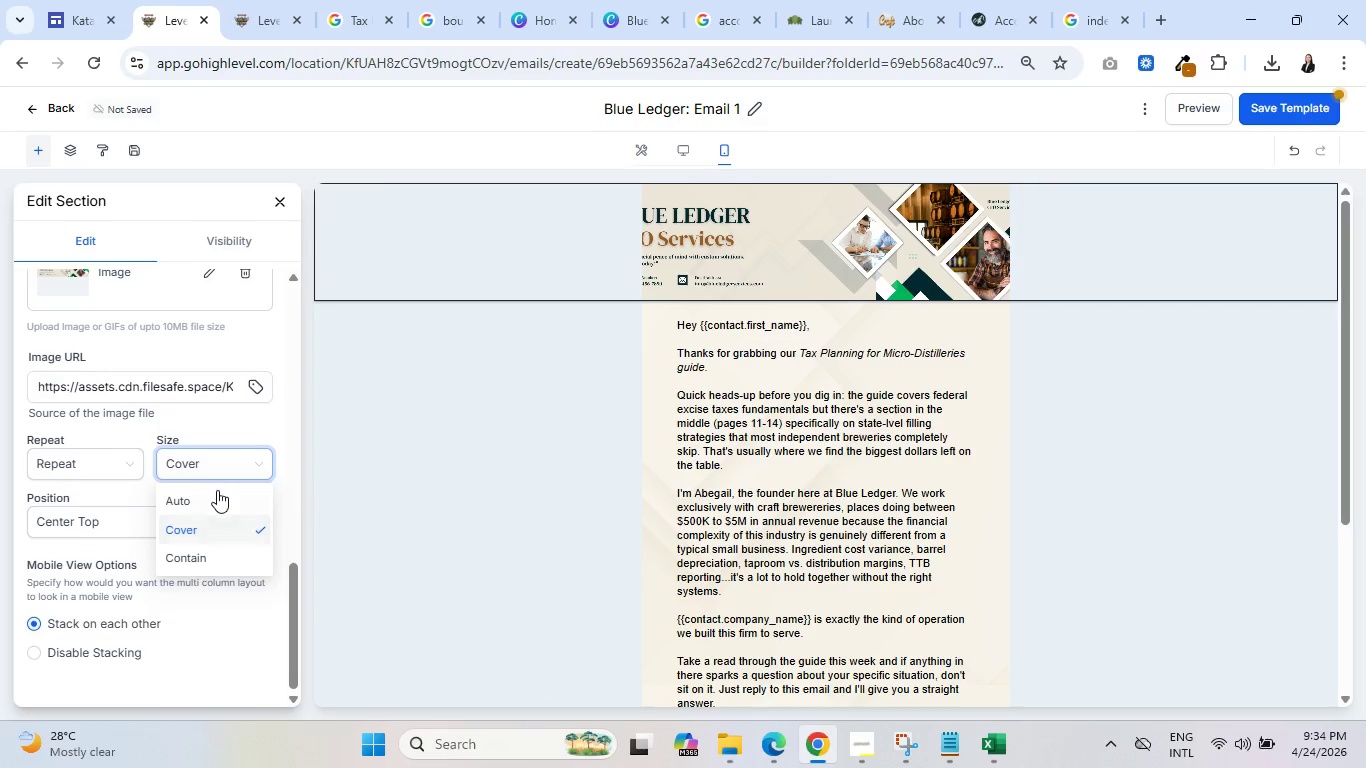 
left_click([217, 496])
 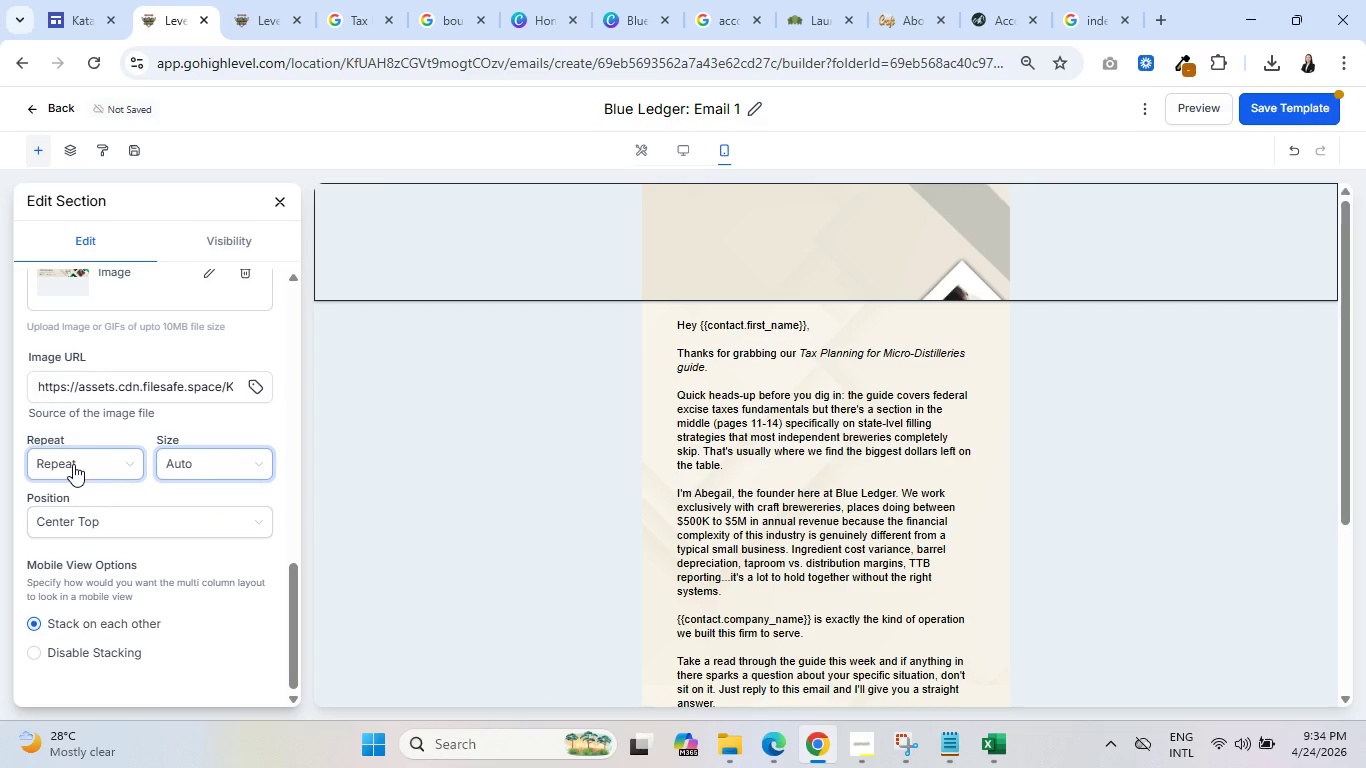 
left_click([73, 464])
 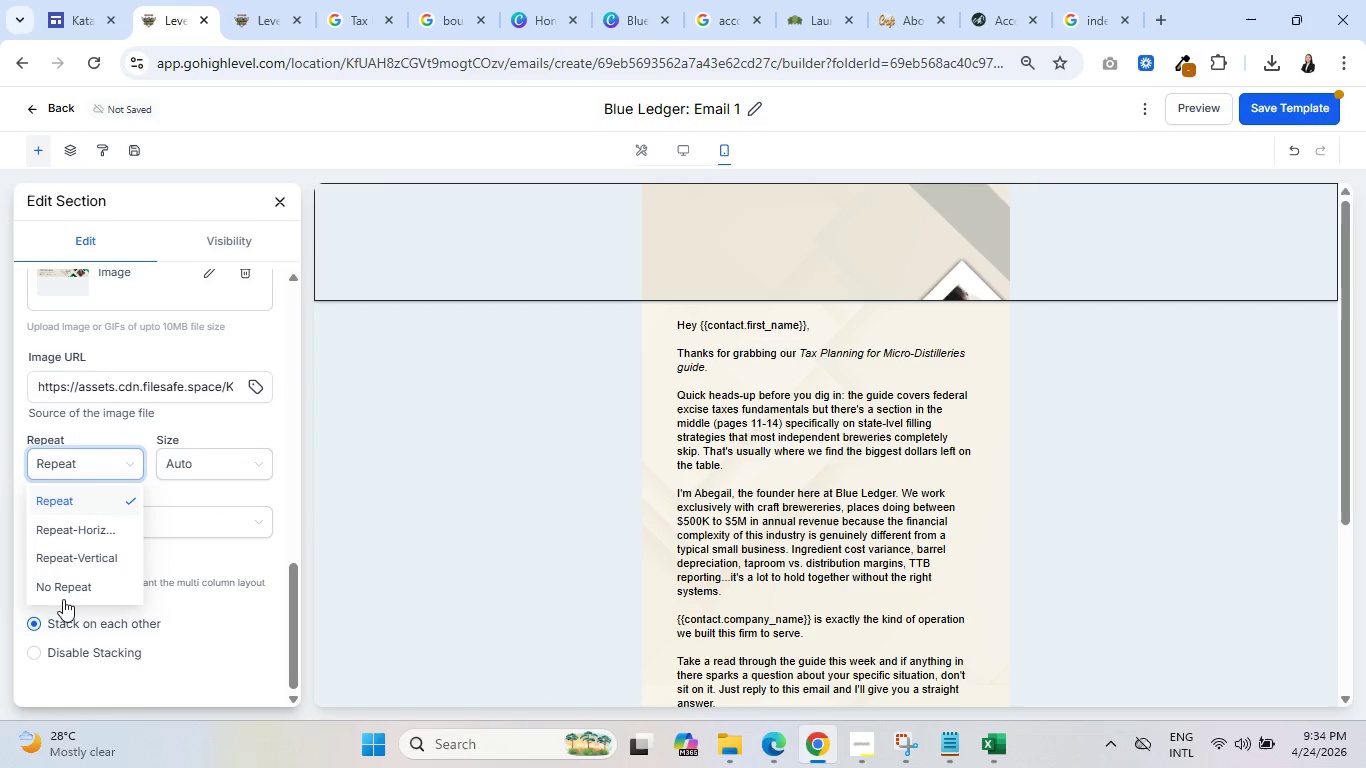 
left_click([67, 585])
 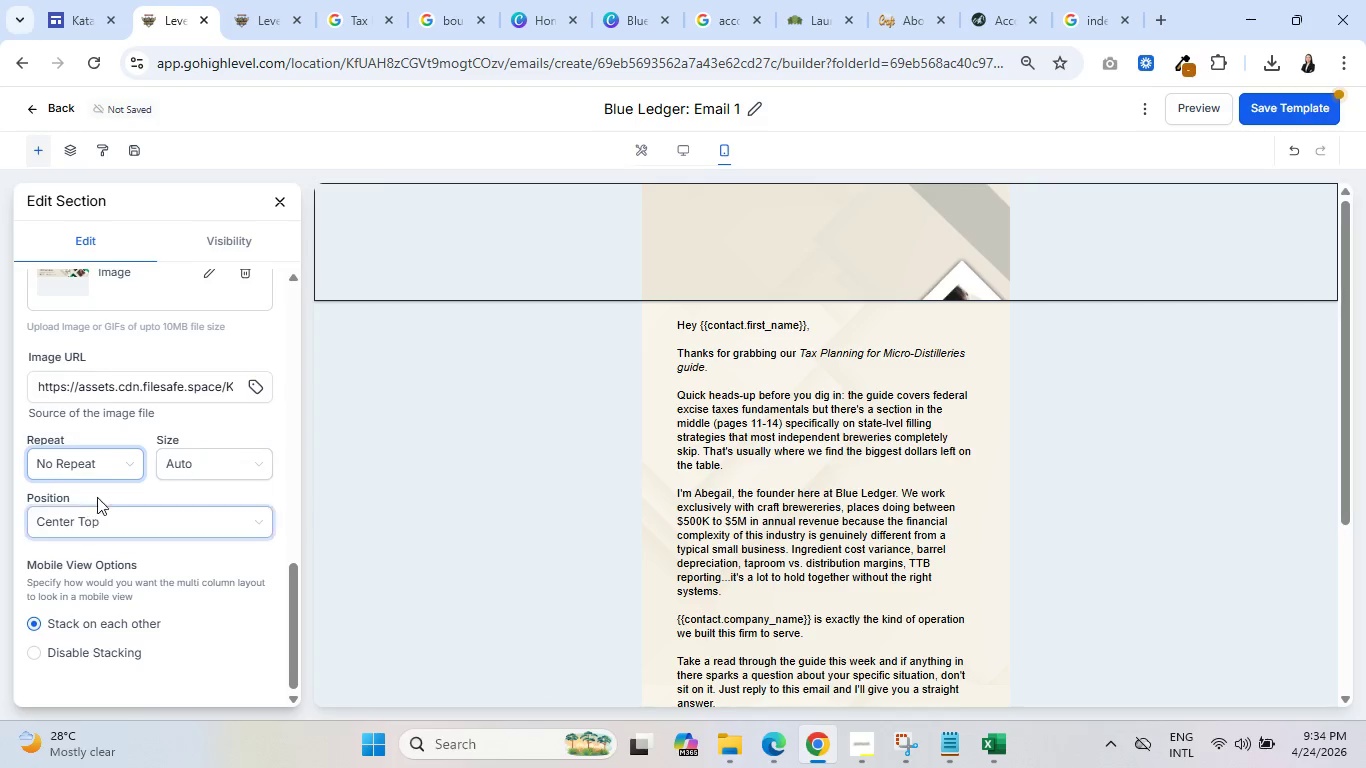 
left_click([106, 466])
 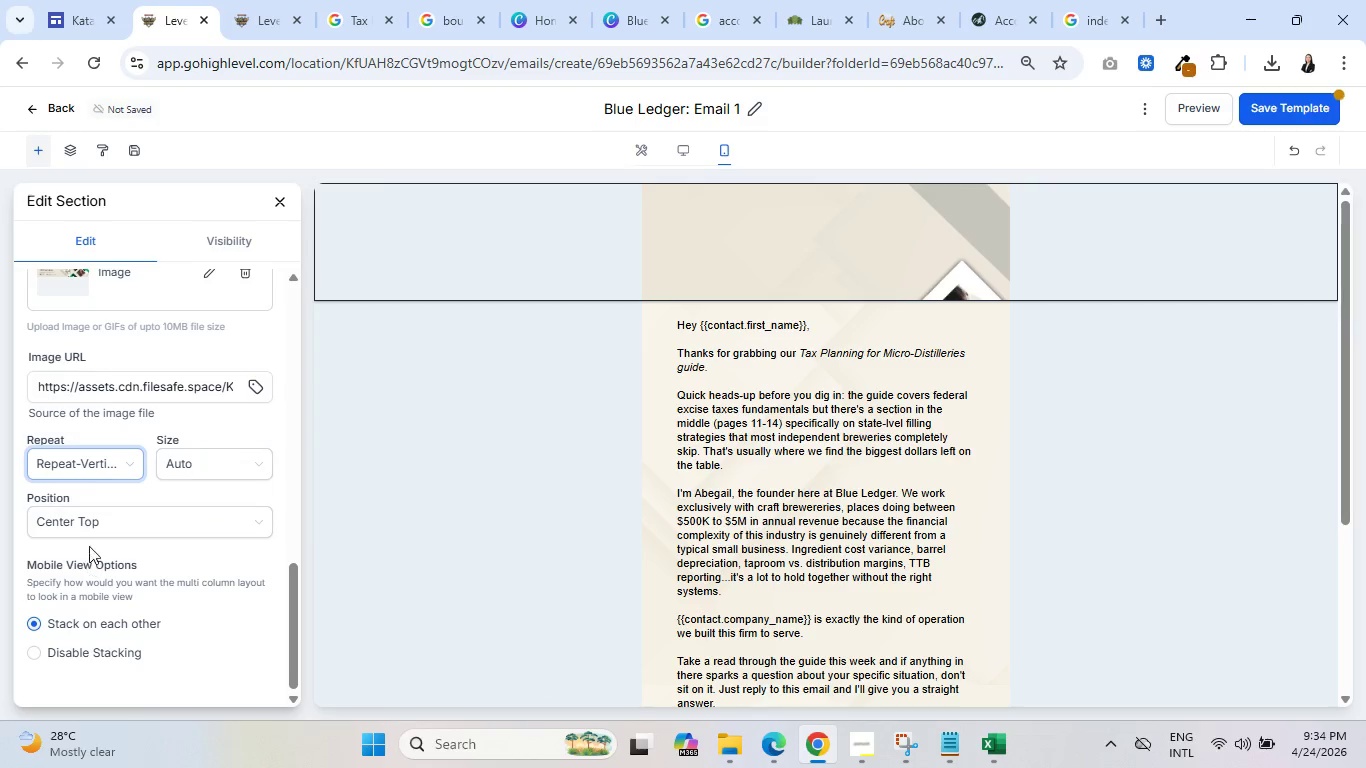 
left_click([100, 463])
 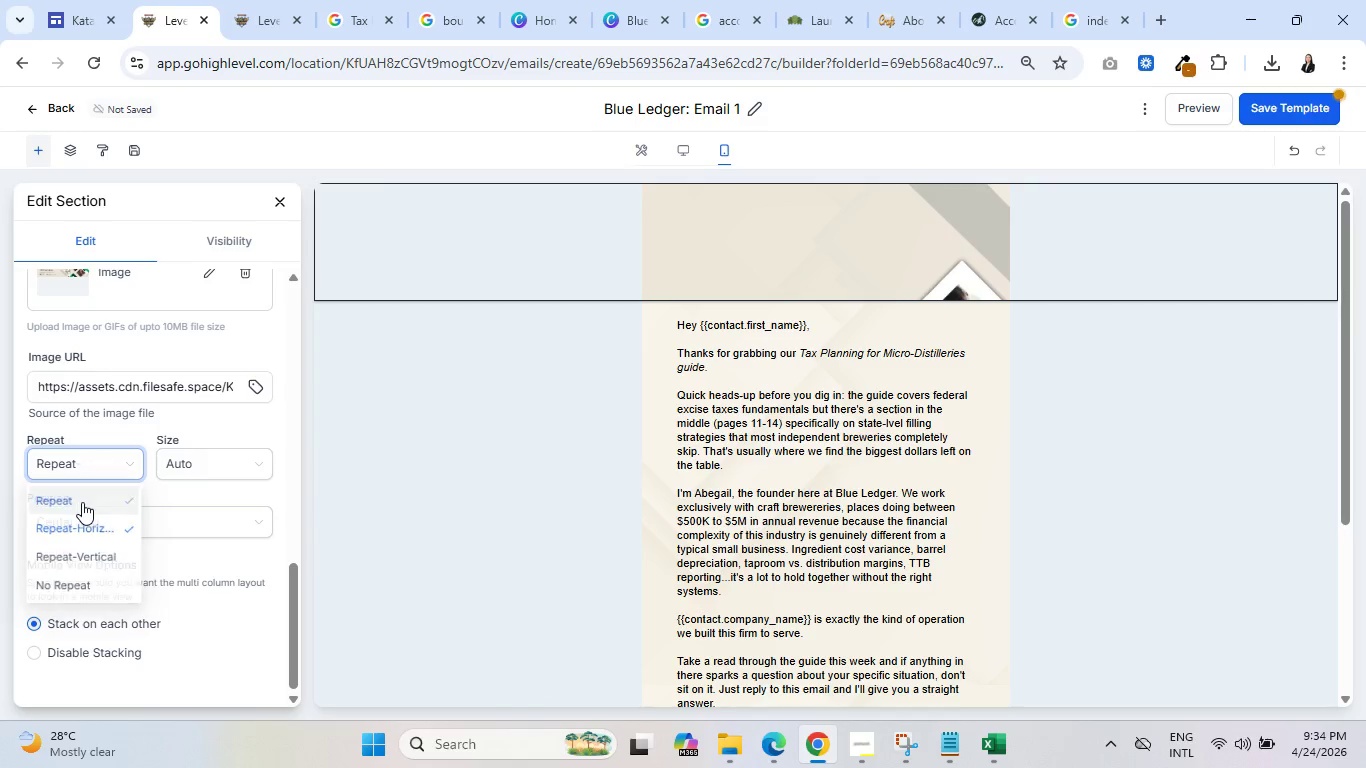 
left_click([204, 469])
 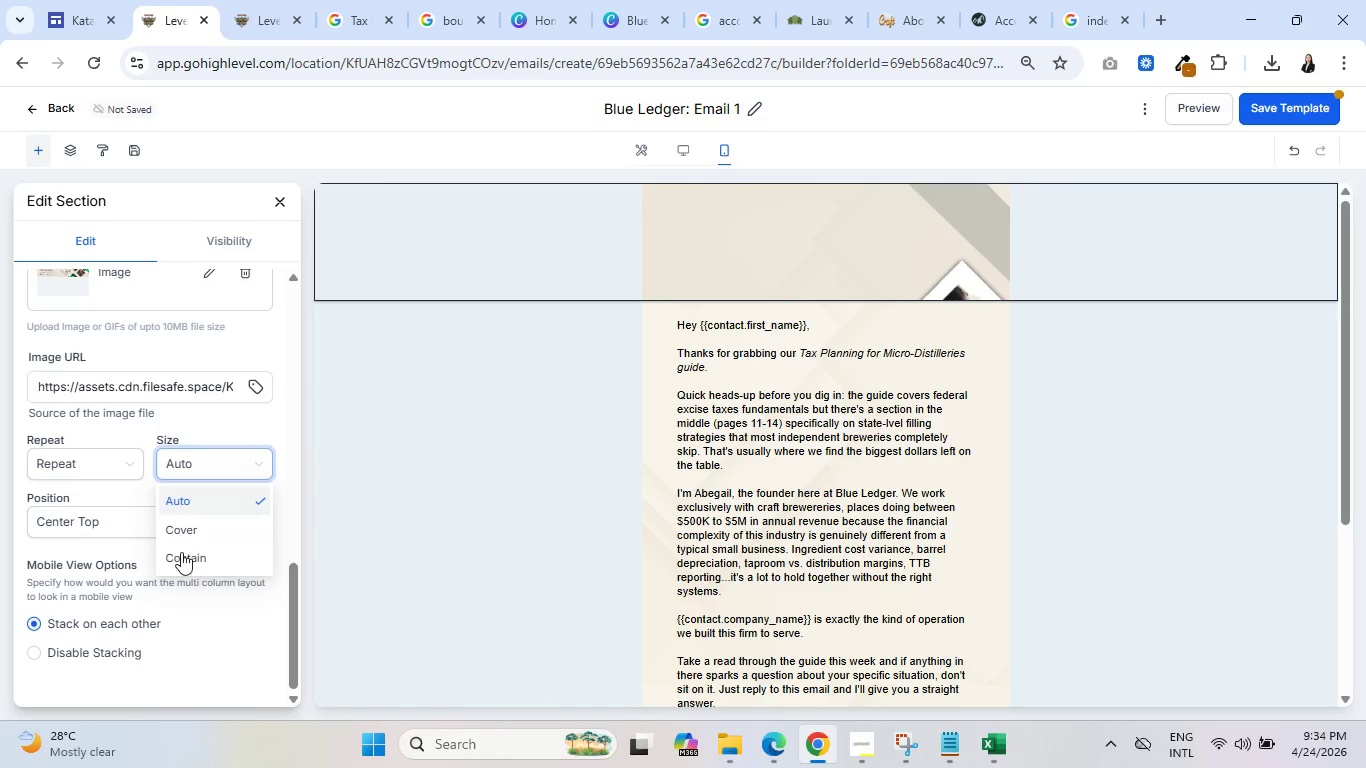 
left_click([187, 563])
 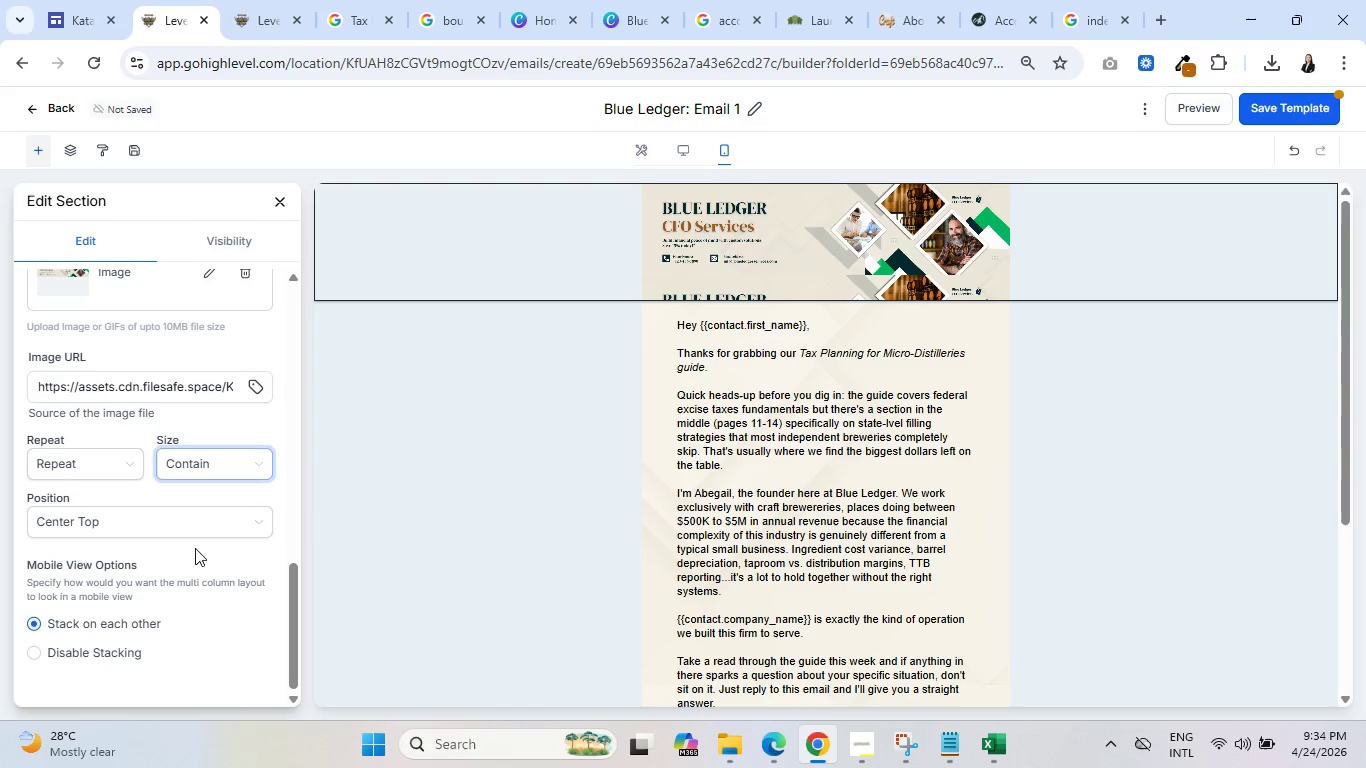 
wait(5.14)
 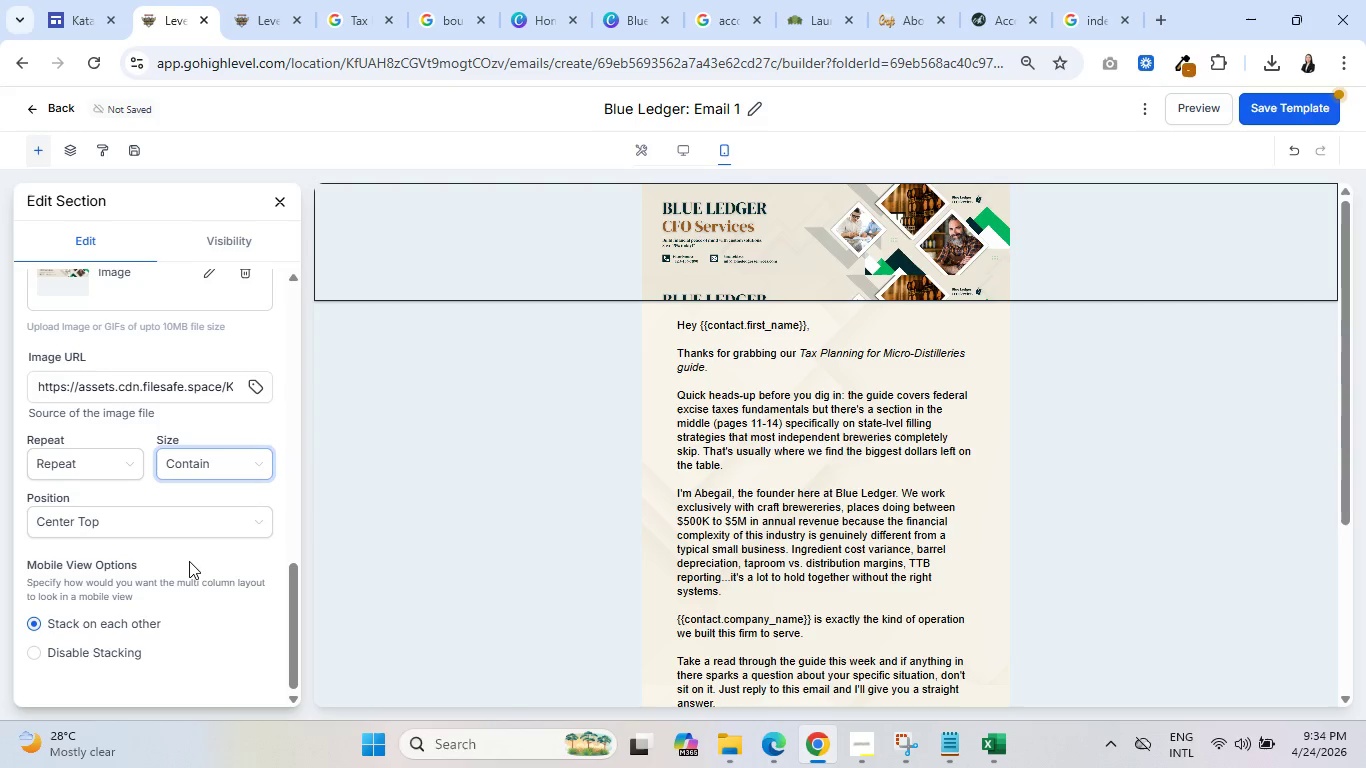 
scroll: coordinate [207, 433], scroll_direction: up, amount: 1.0
 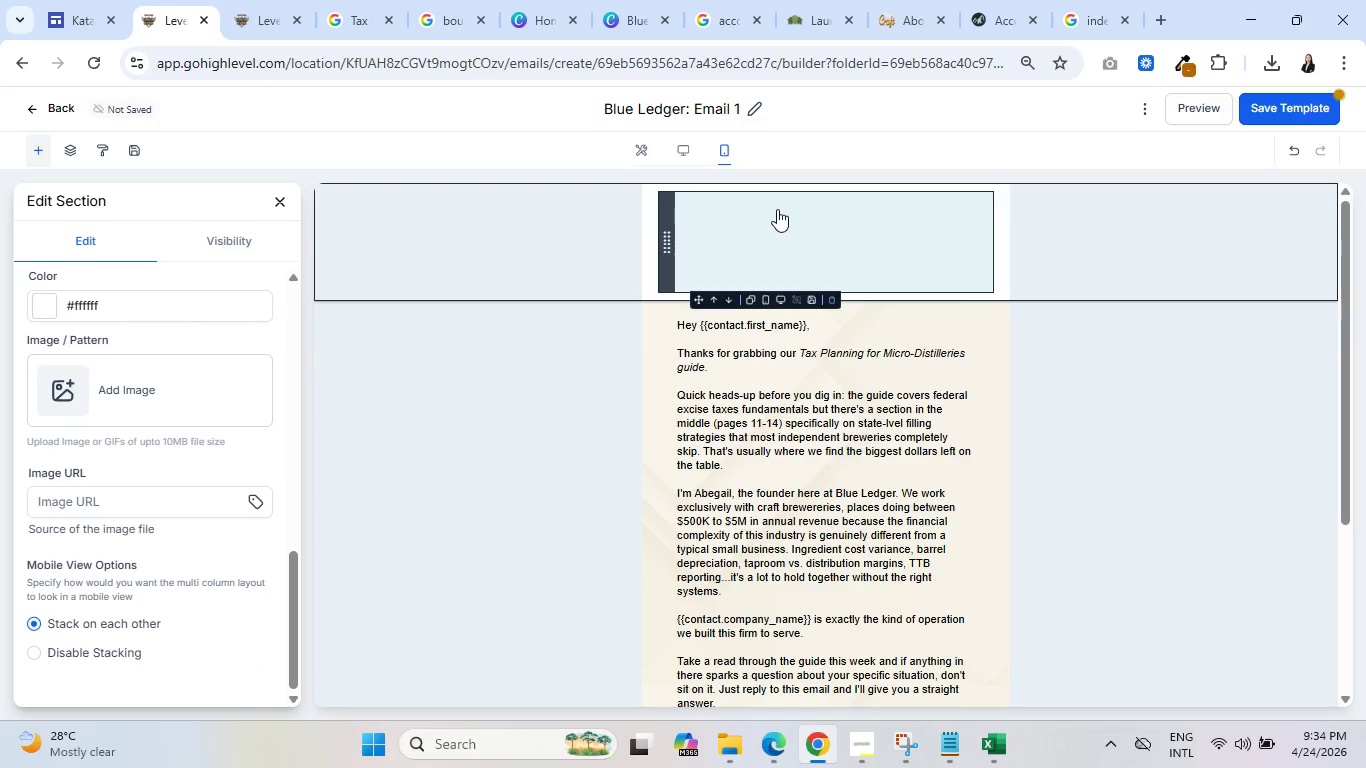 
left_click([771, 221])
 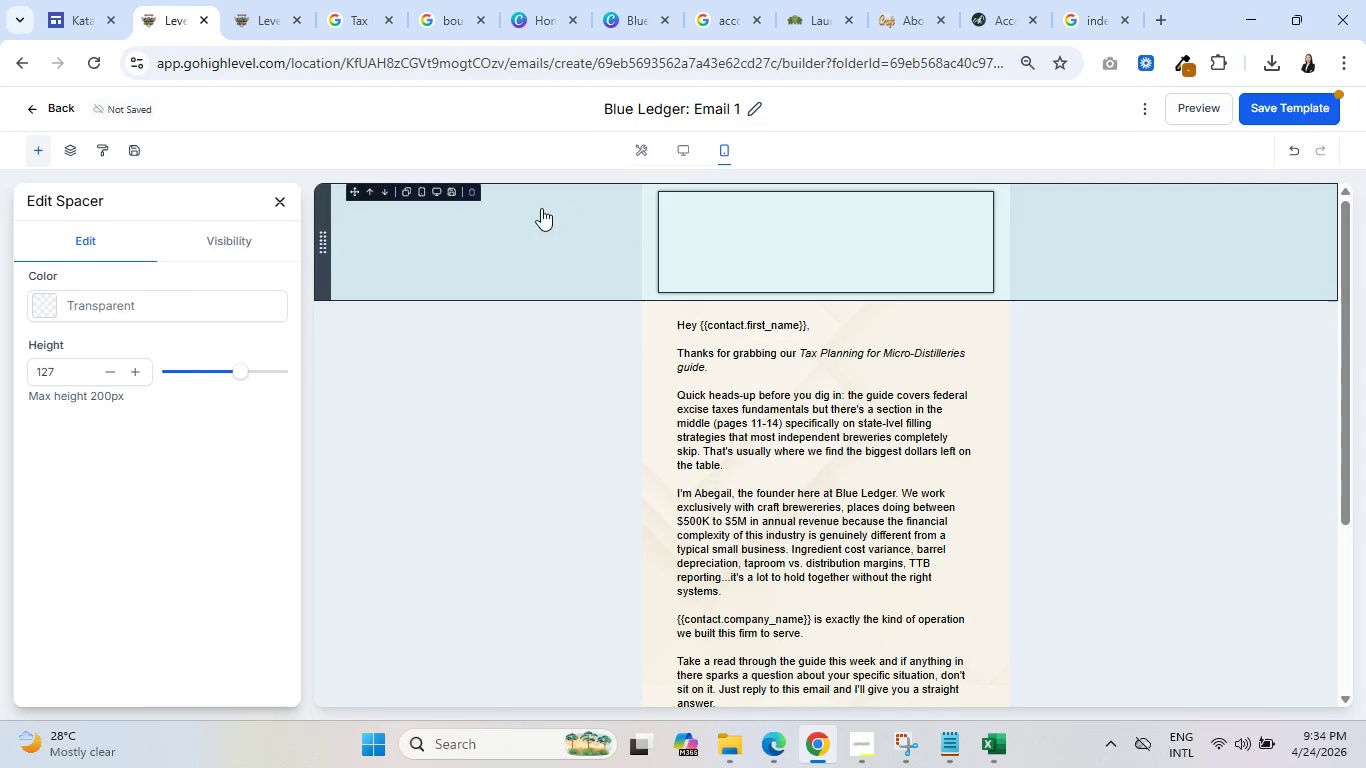 
left_click([833, 296])
 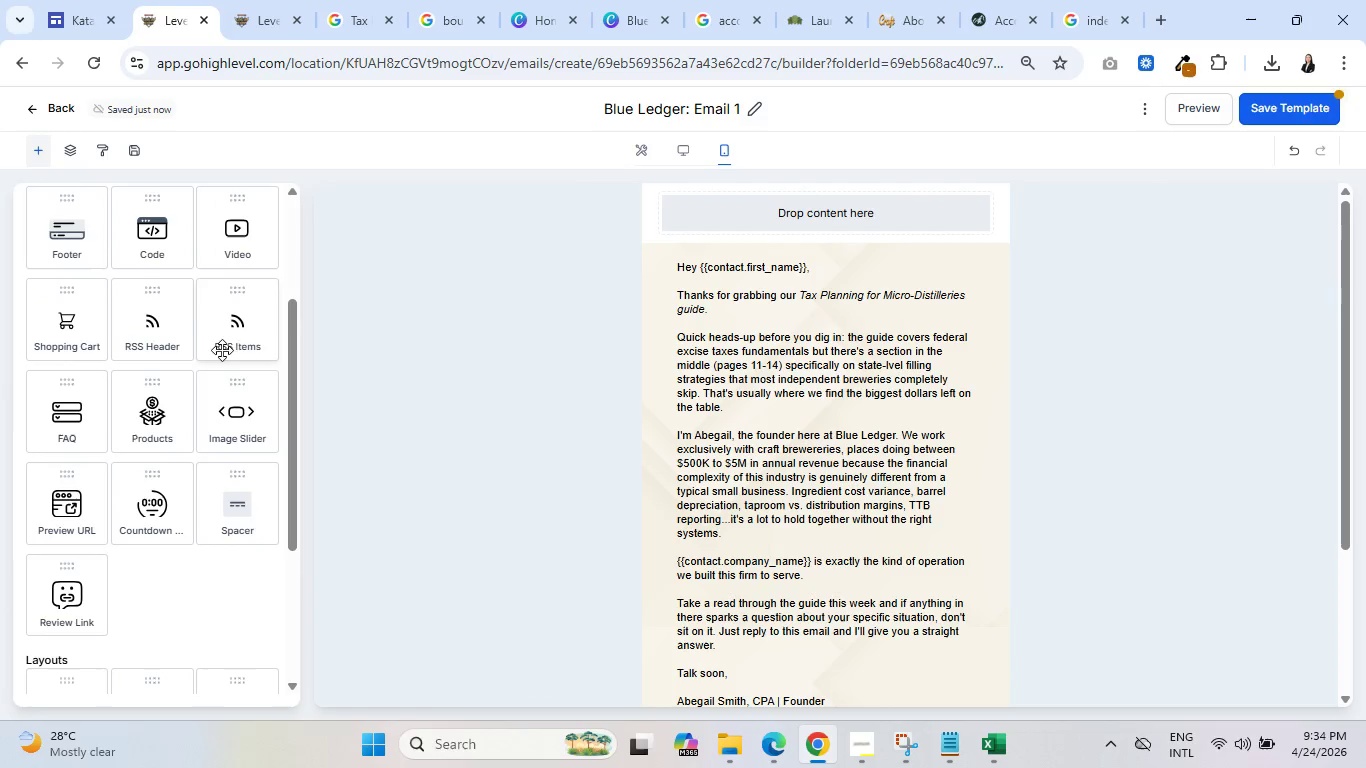 
scroll: coordinate [220, 336], scroll_direction: up, amount: 7.0
 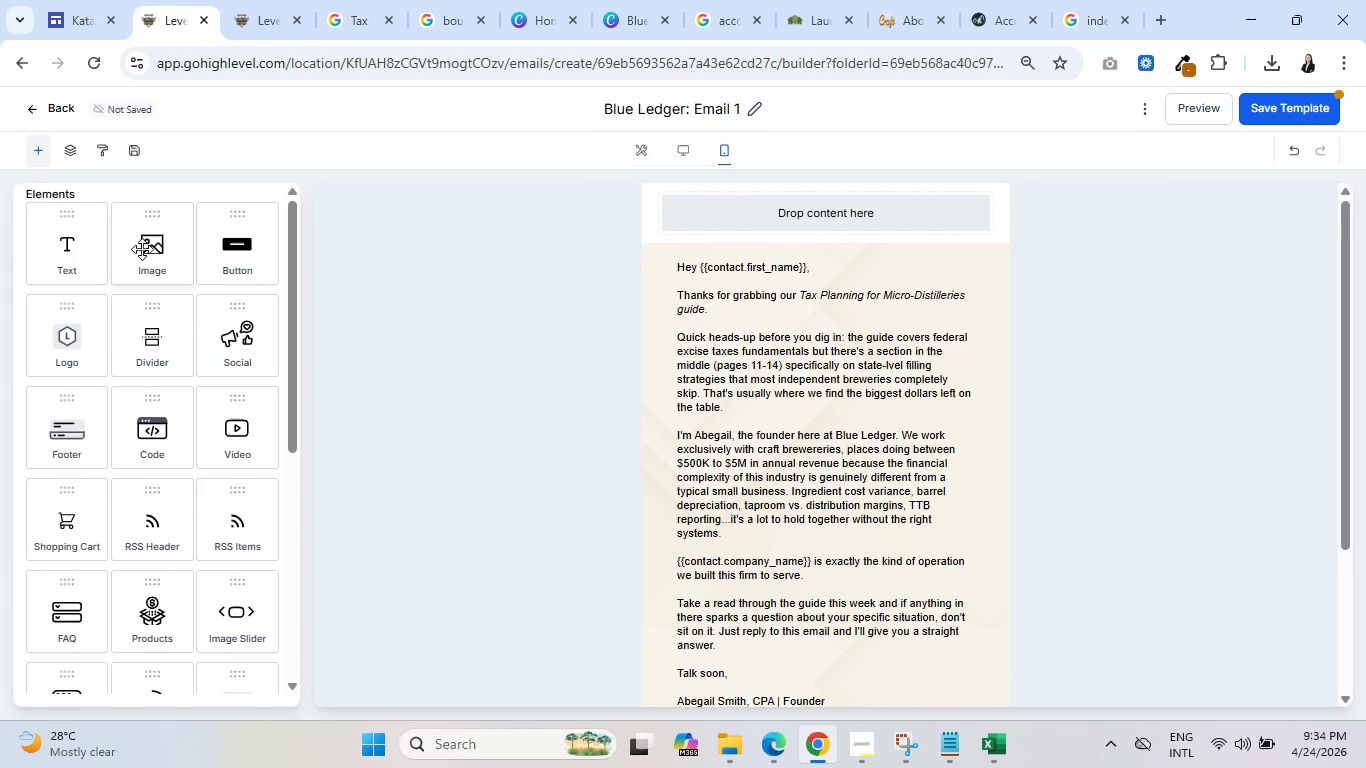 
left_click_drag(start_coordinate=[142, 248], to_coordinate=[810, 225])
 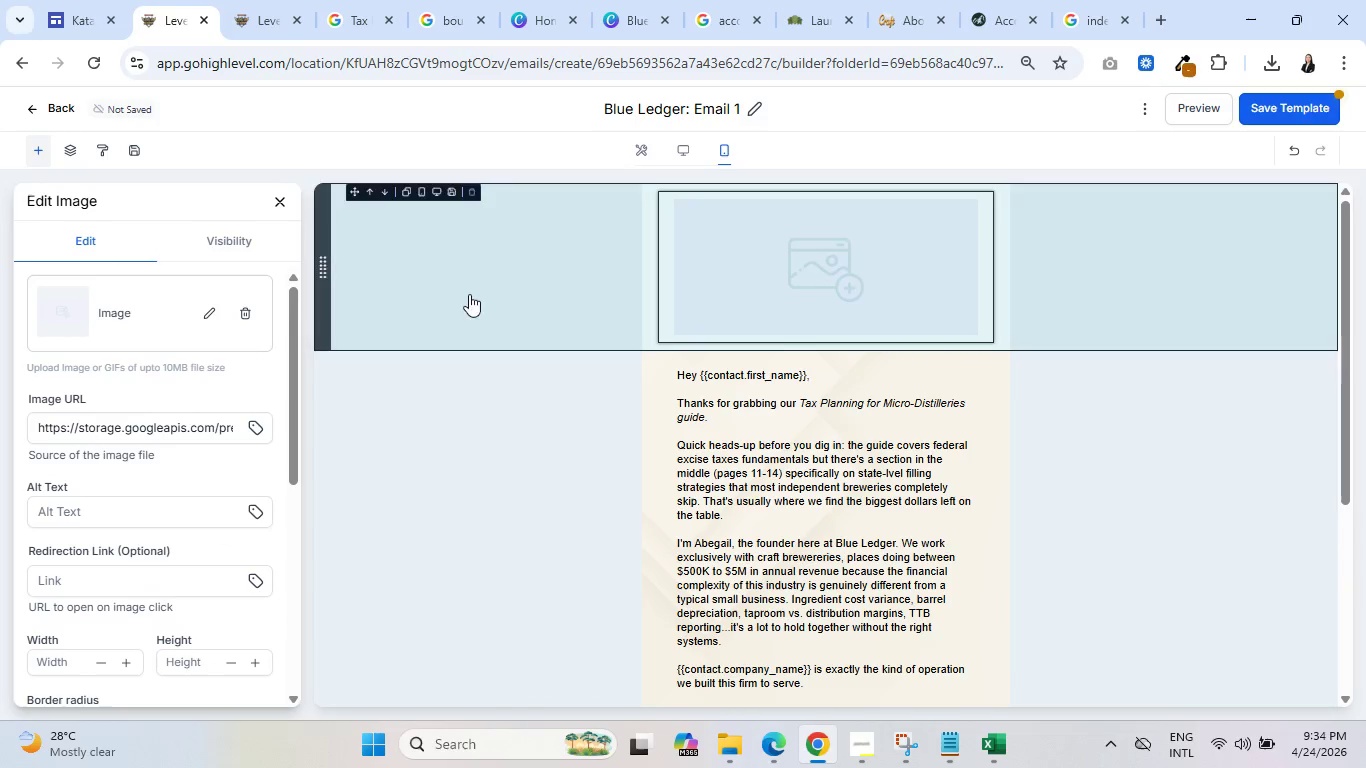 
left_click([204, 314])
 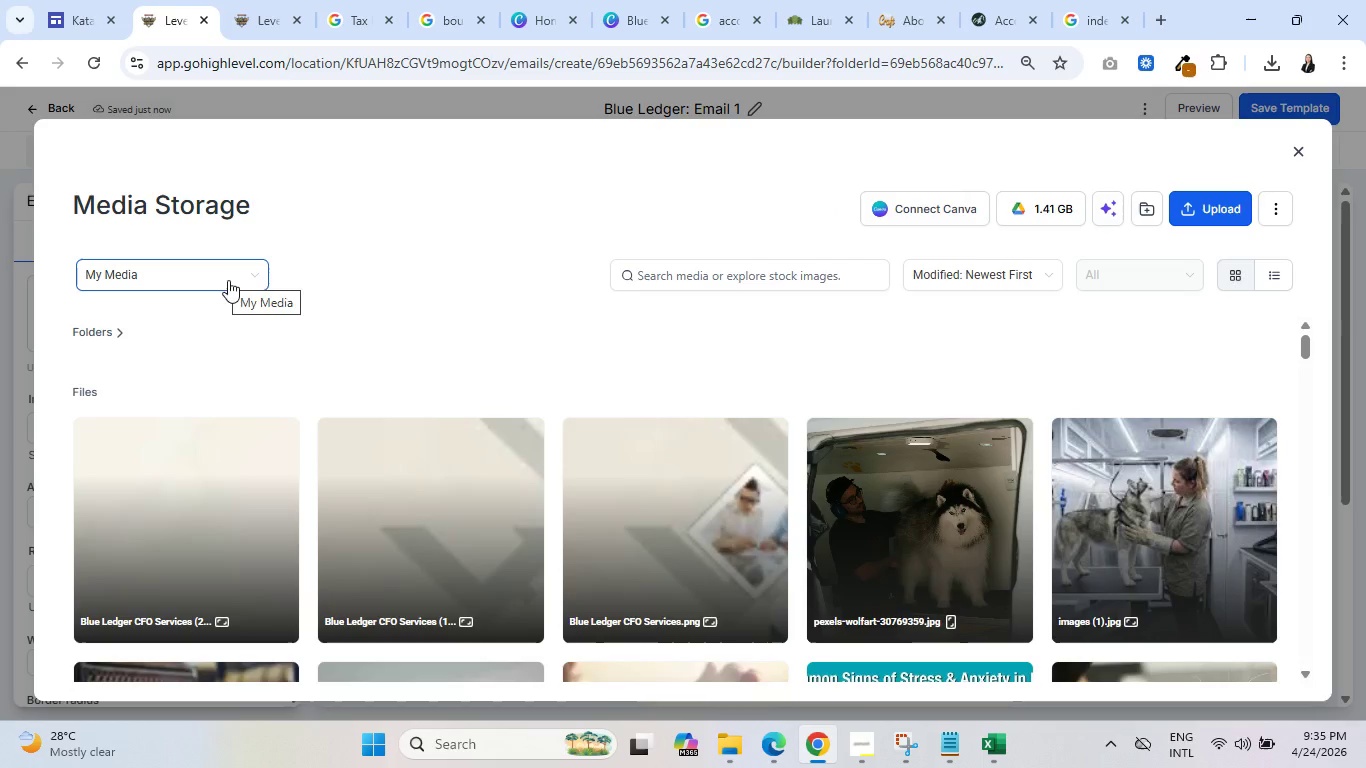 
wait(8.48)
 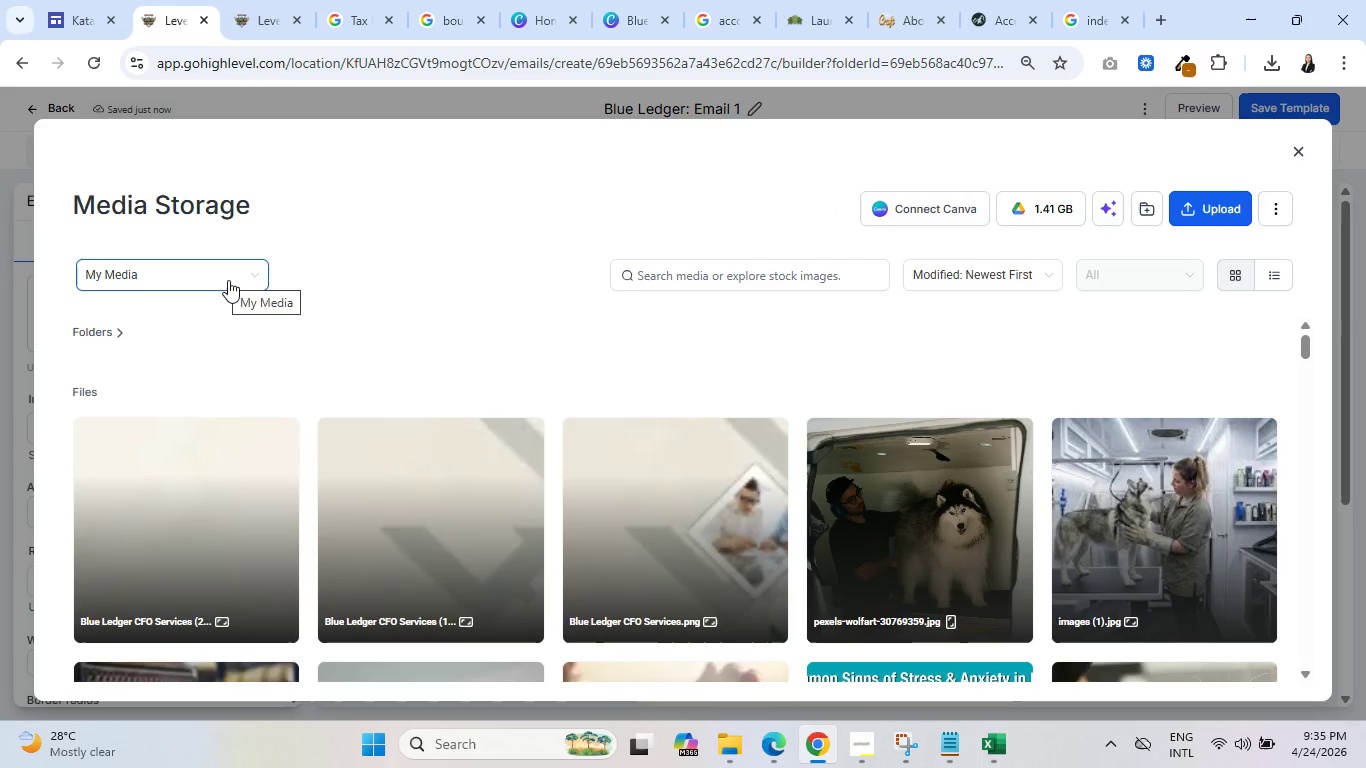 
scroll: coordinate [102, 509], scroll_direction: down, amount: 6.0
 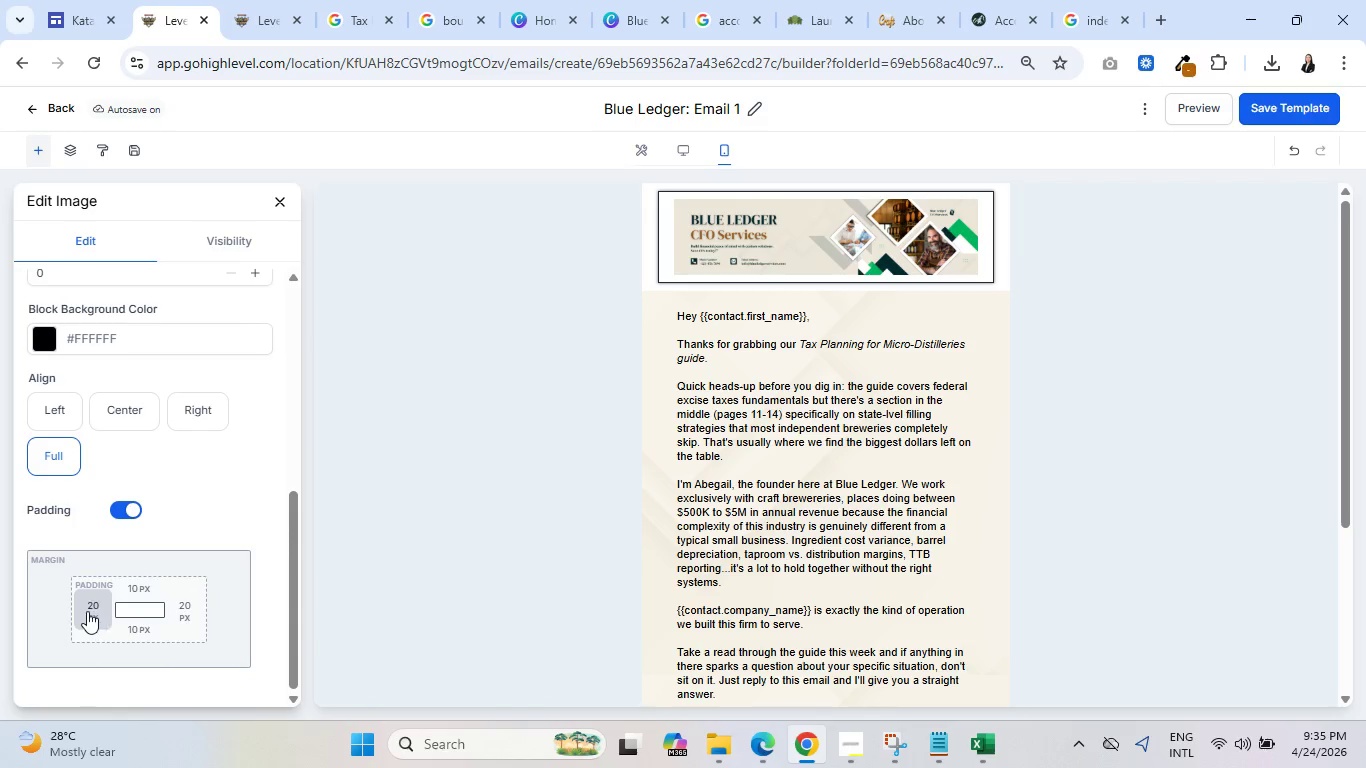 
left_click([94, 601])
 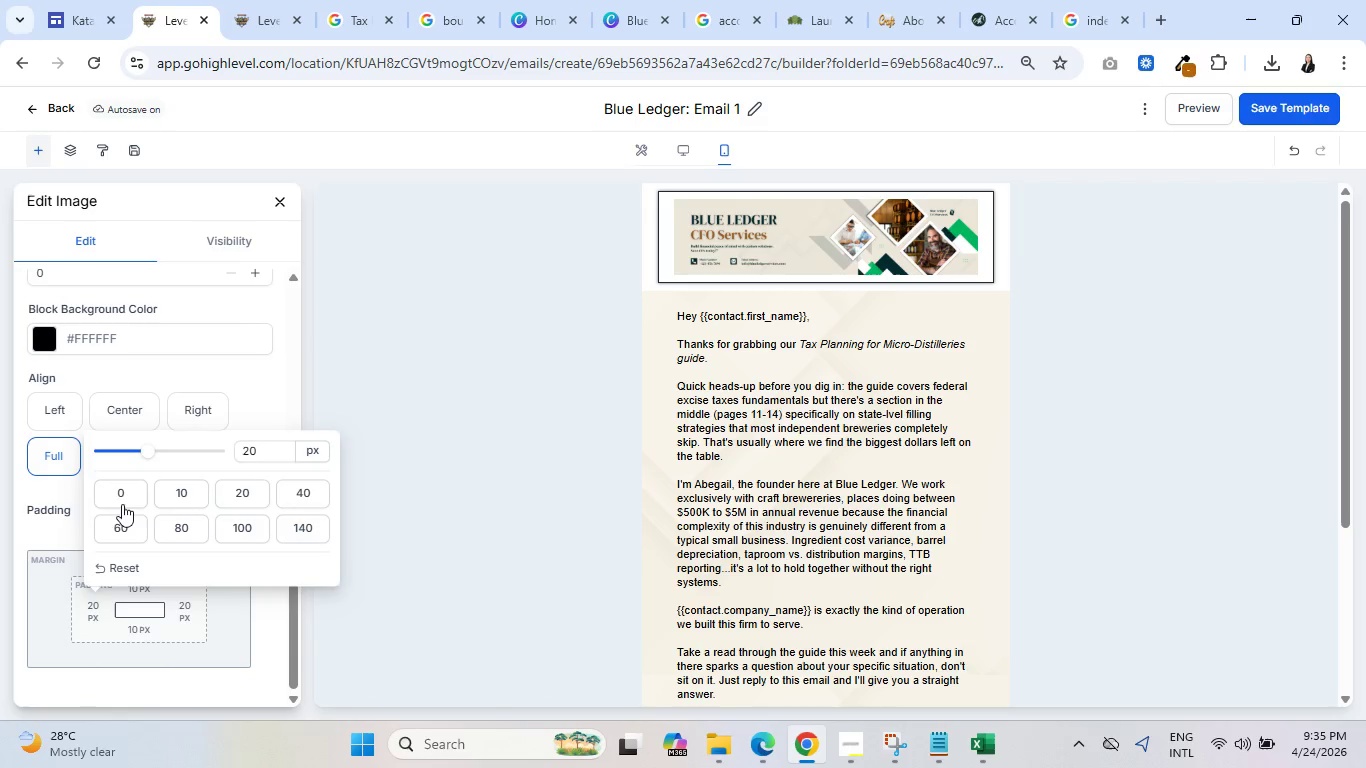 
left_click([124, 493])
 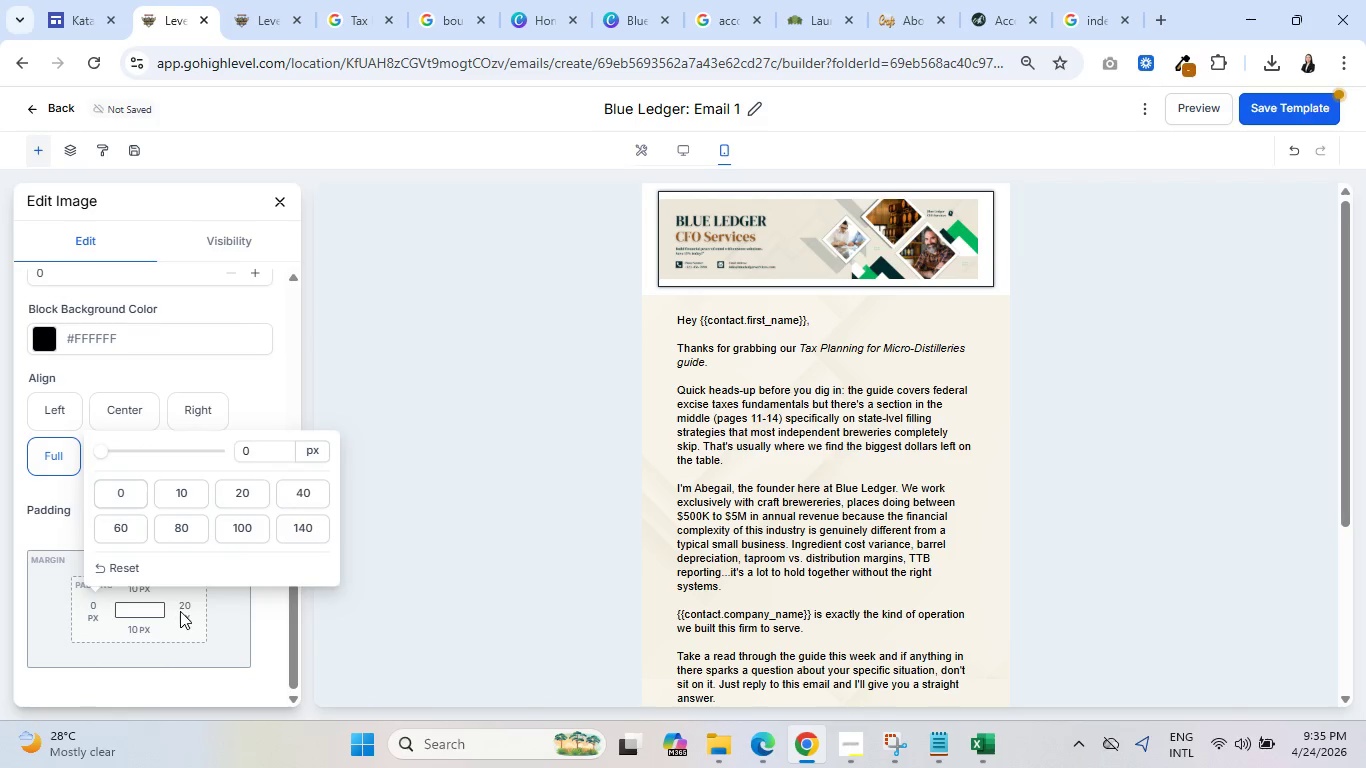 
double_click([180, 611])
 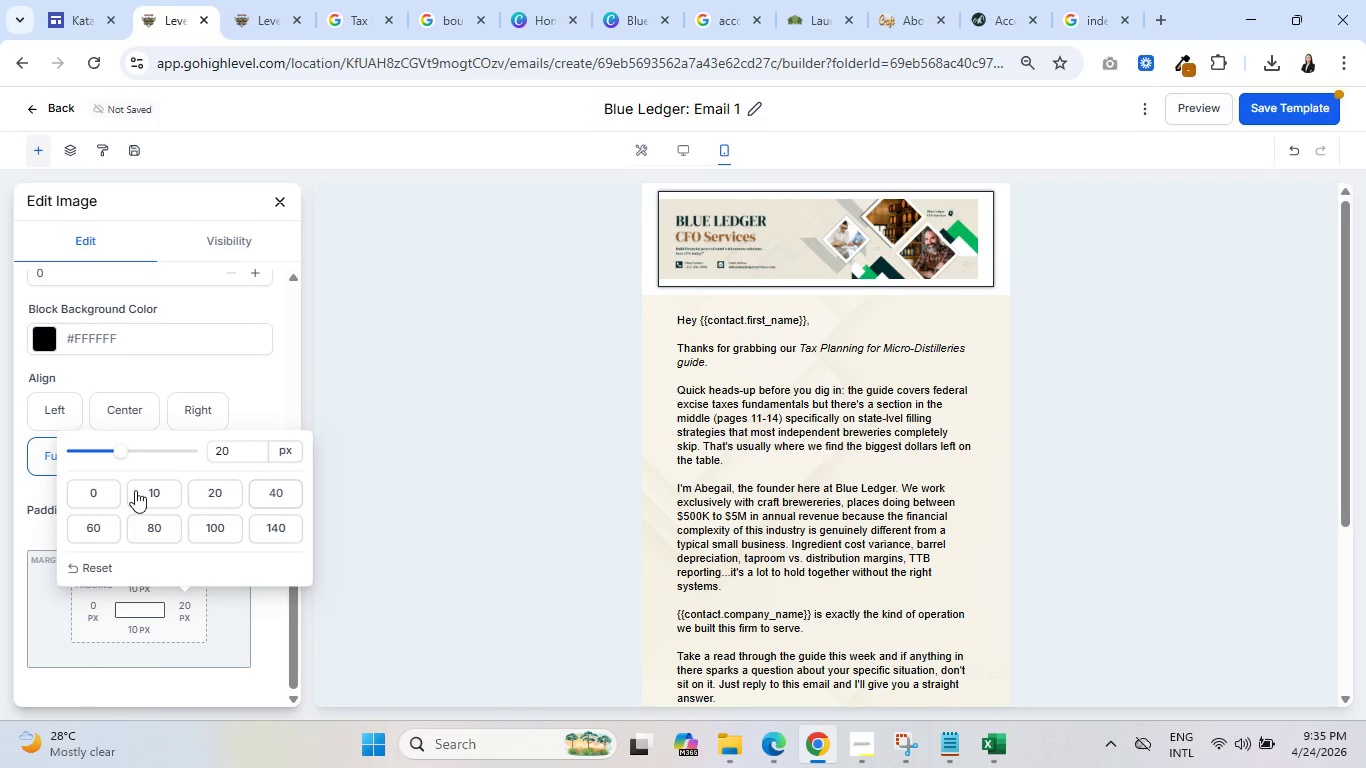 
left_click([102, 486])
 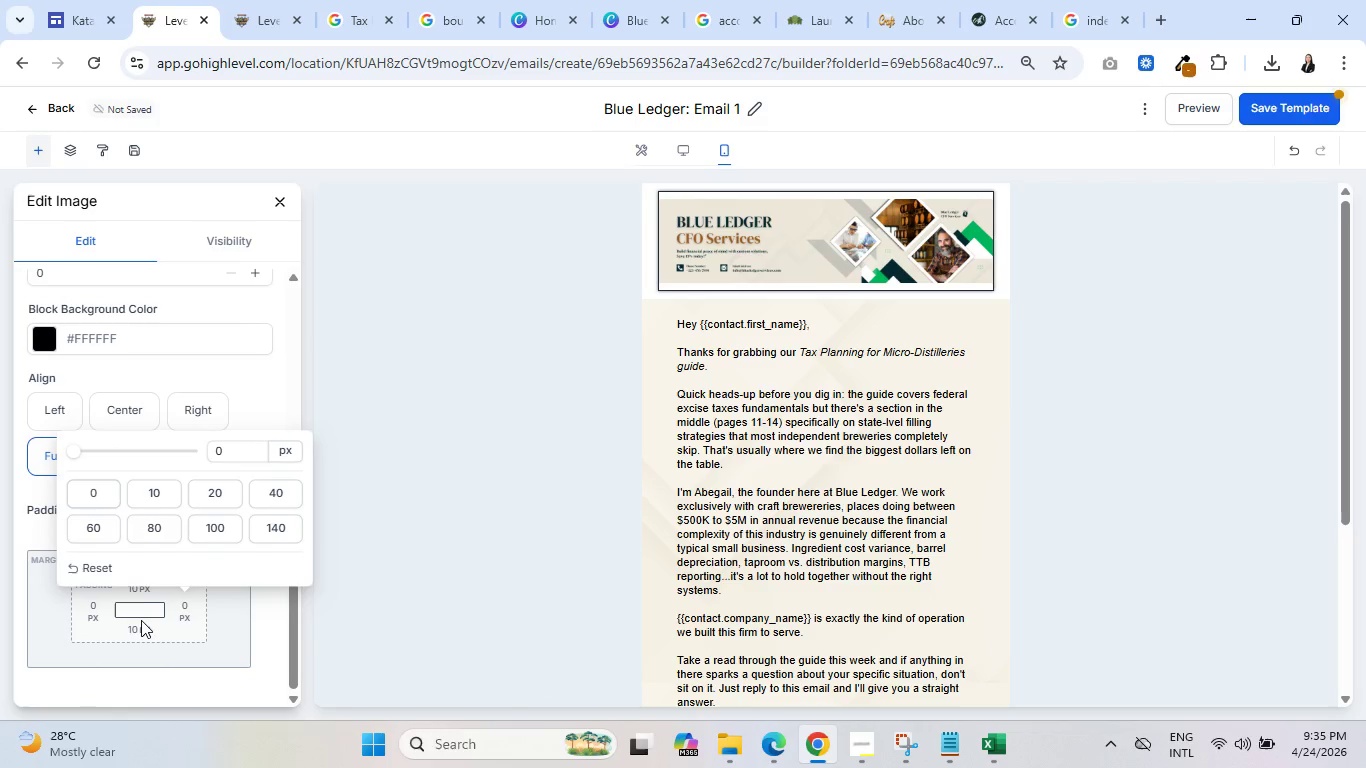 
left_click([141, 598])
 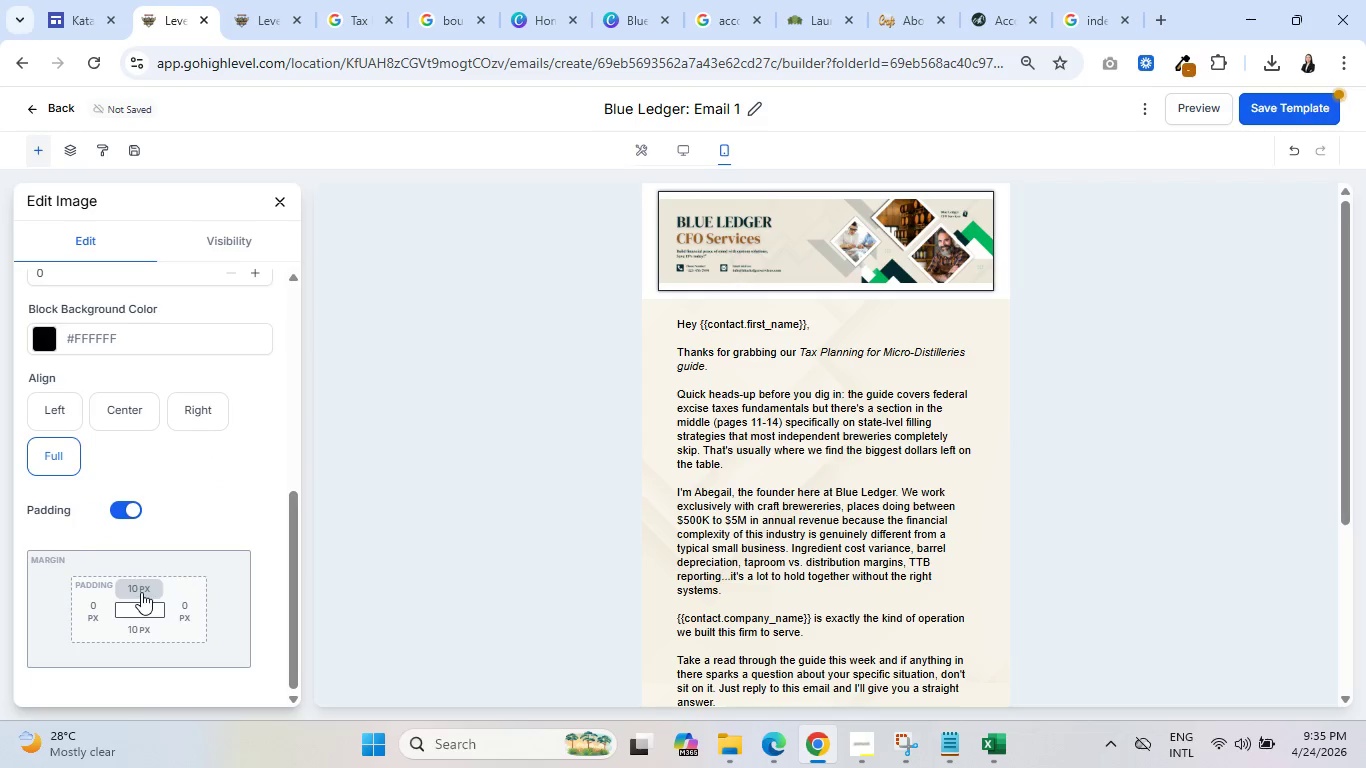 
double_click([141, 592])
 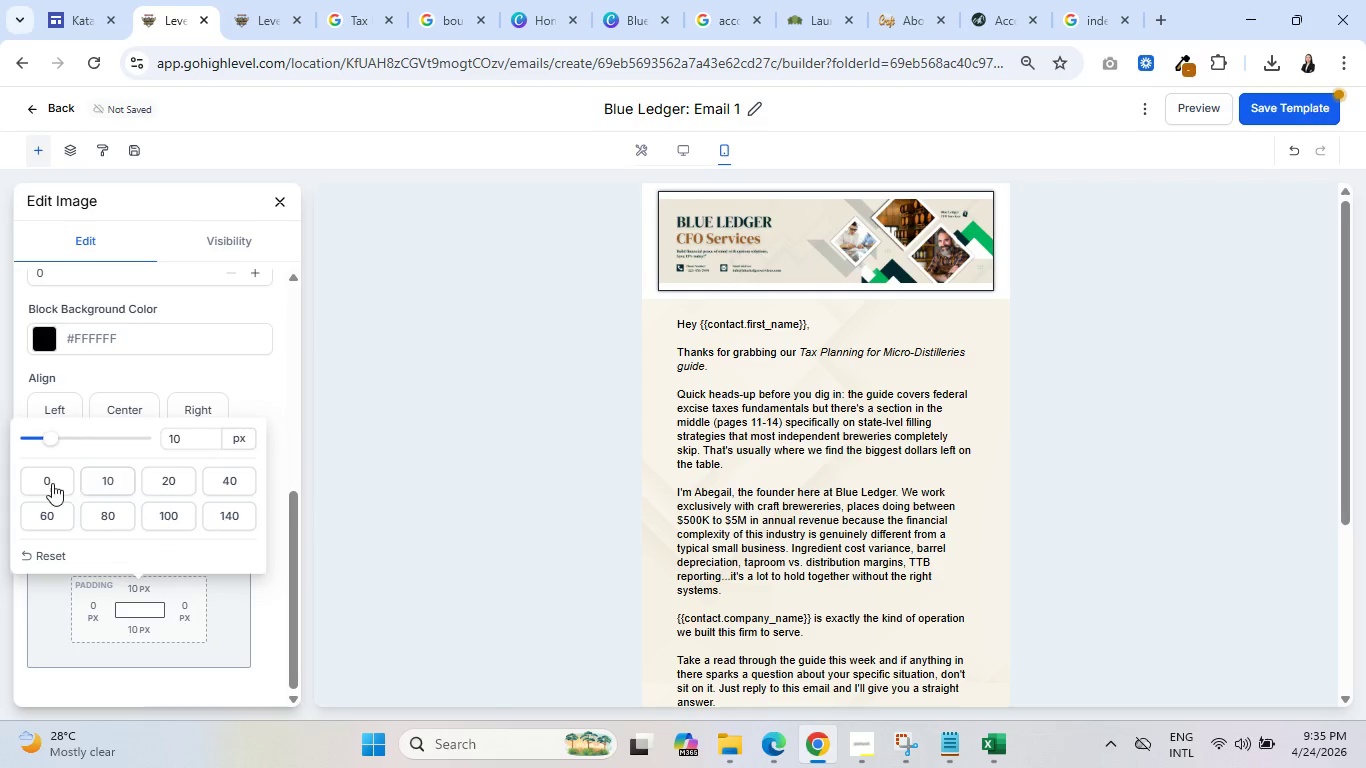 
left_click([43, 483])
 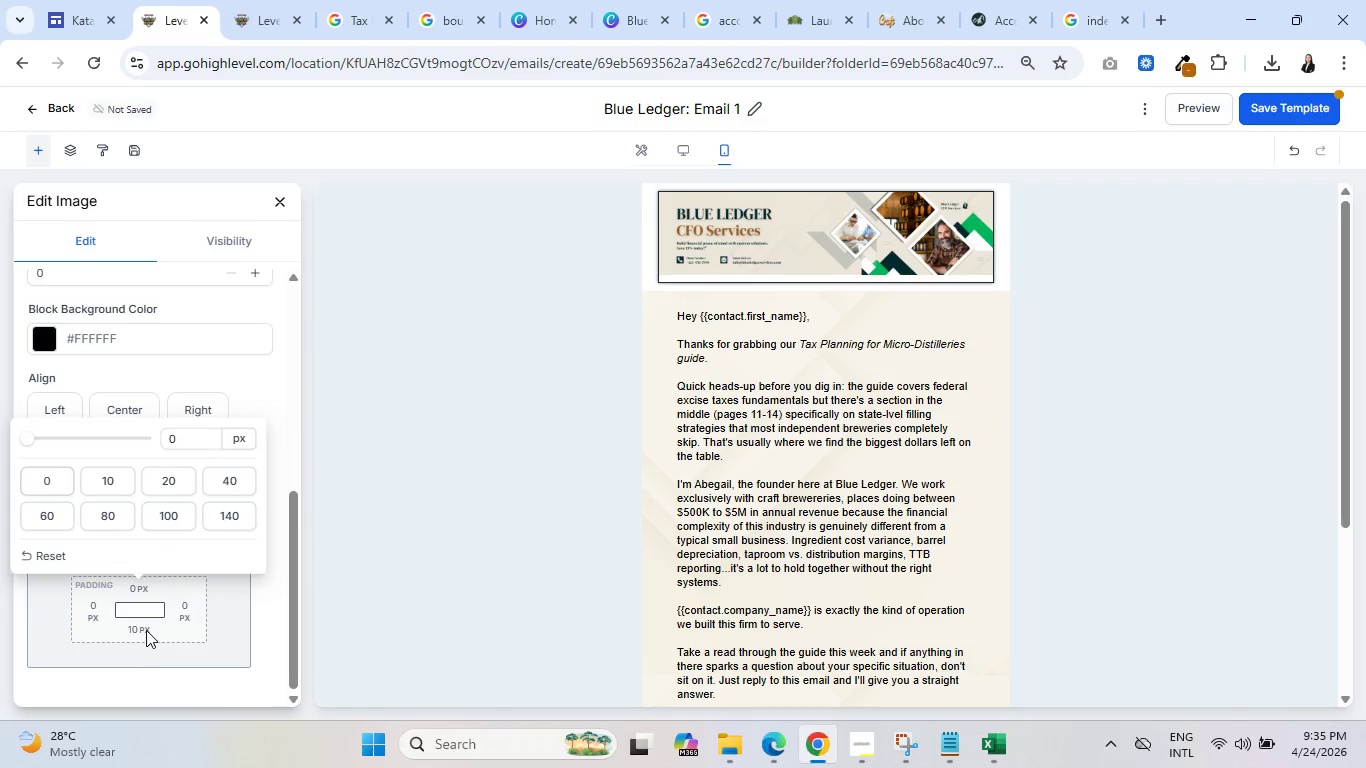 
double_click([130, 629])
 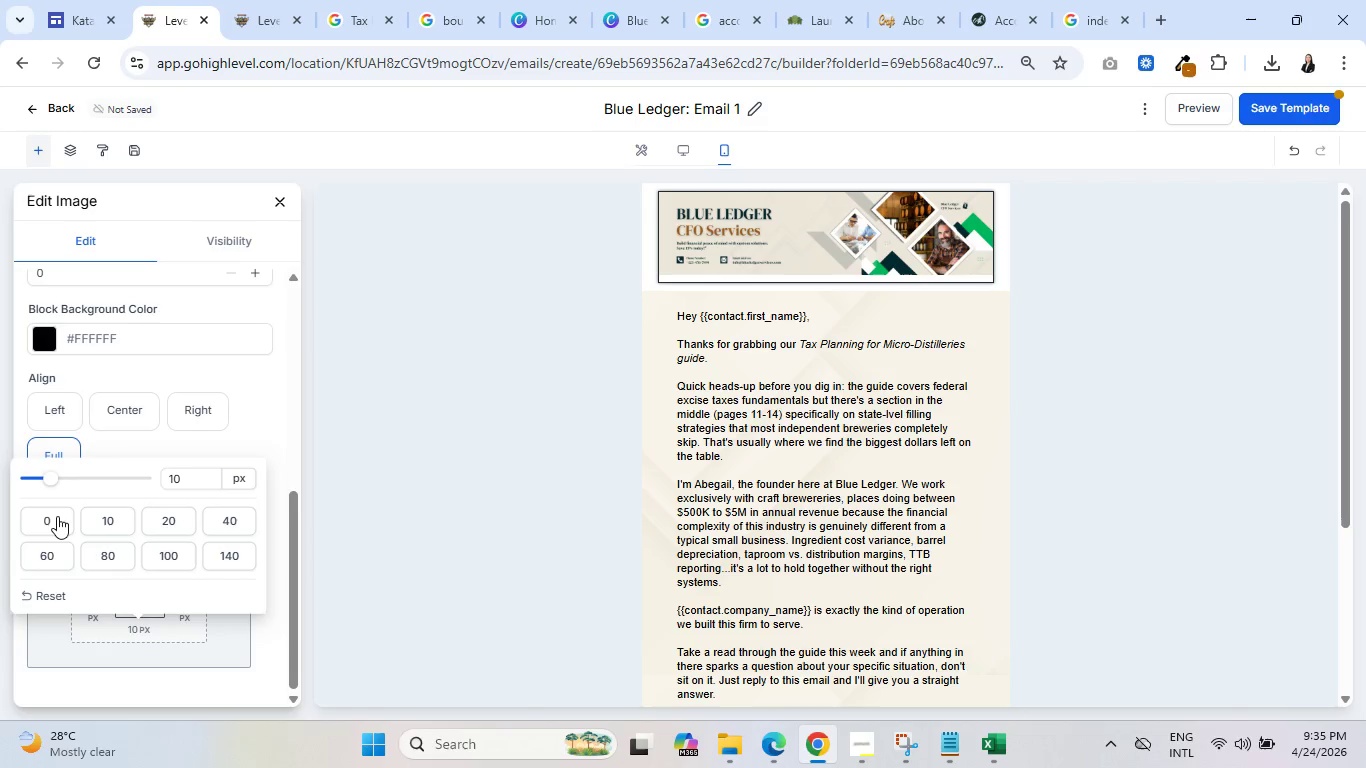 
left_click([53, 516])
 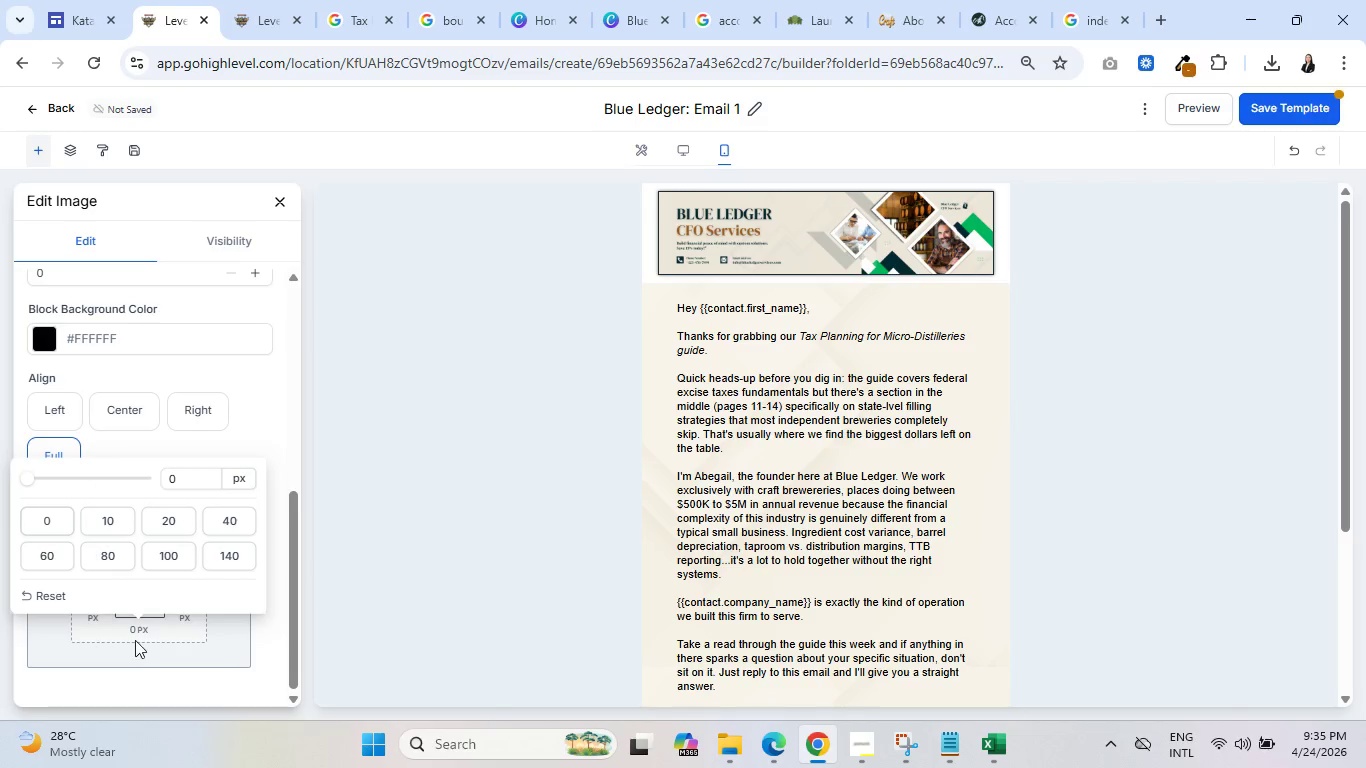 
left_click([259, 636])
 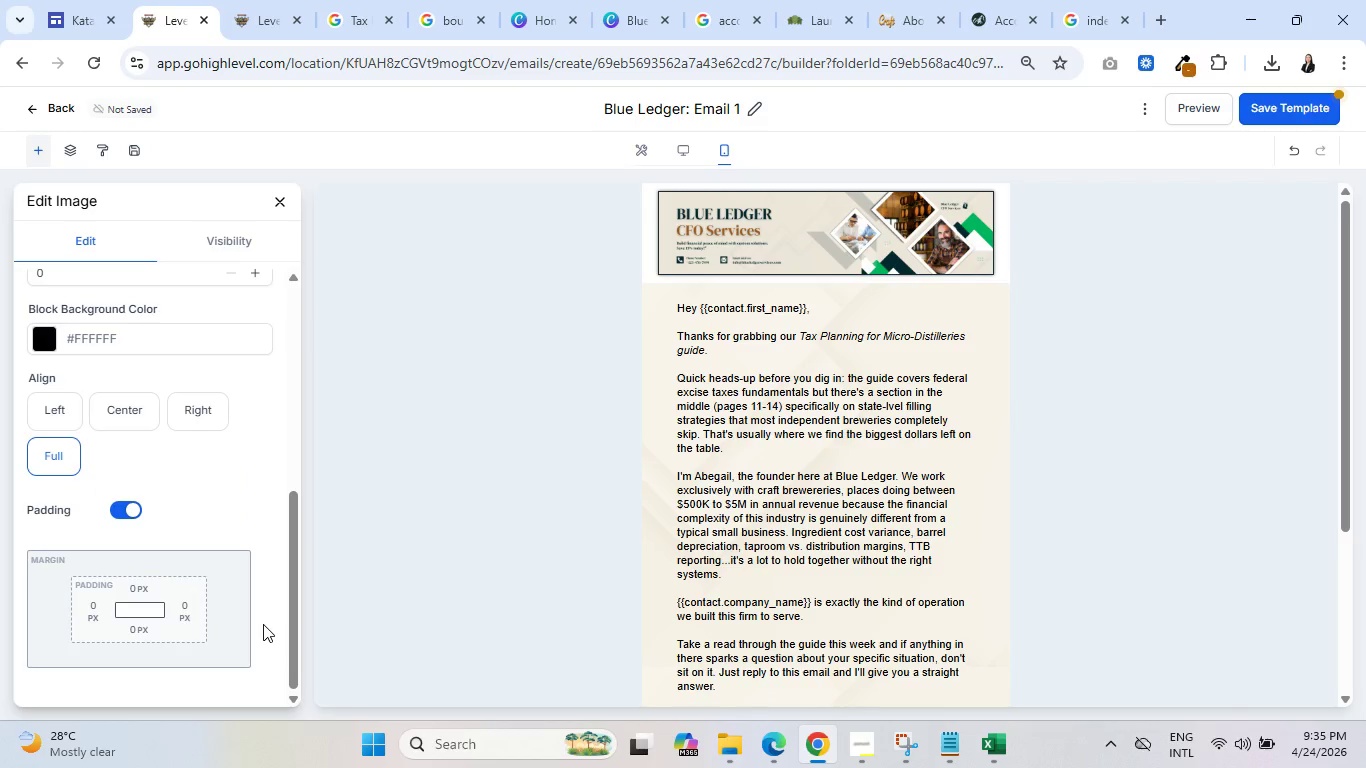 
scroll: coordinate [203, 594], scroll_direction: up, amount: 3.0
 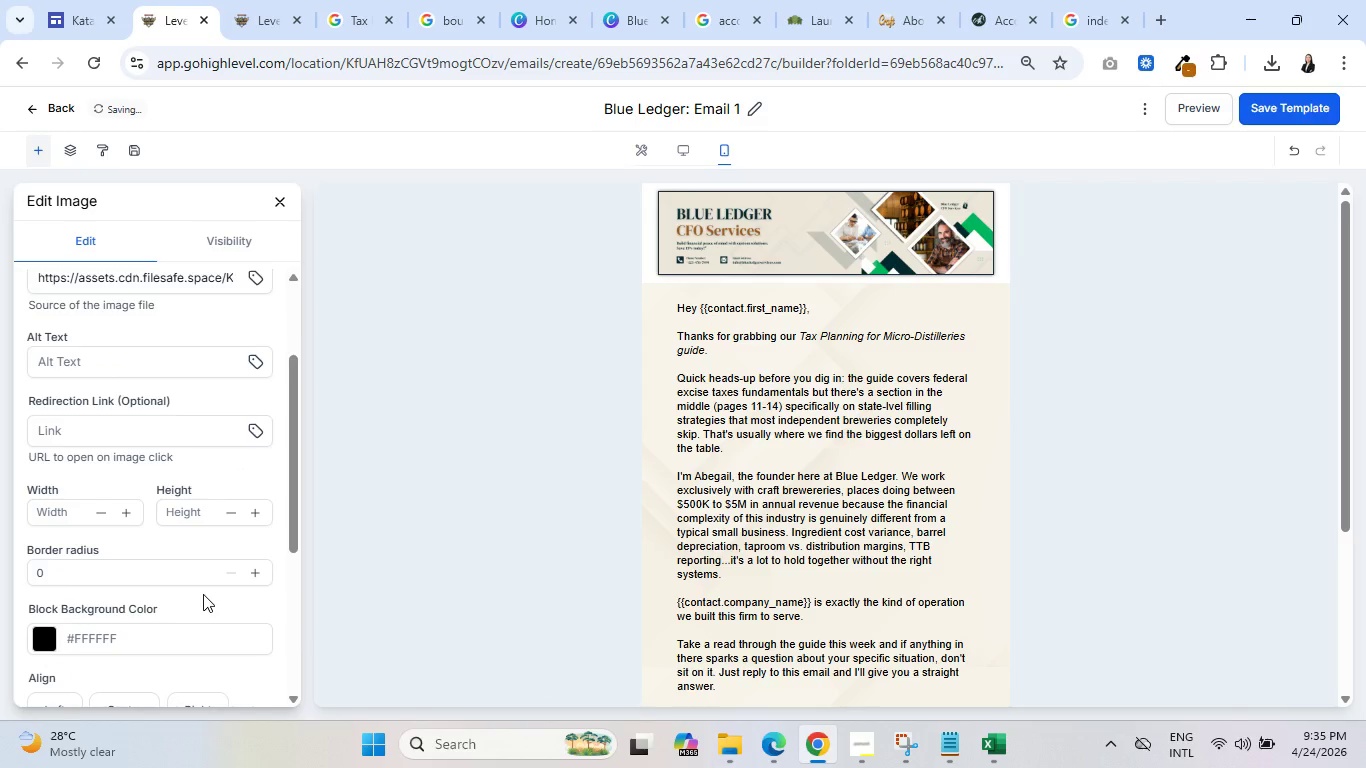 
scroll: coordinate [203, 594], scroll_direction: down, amount: 3.0
 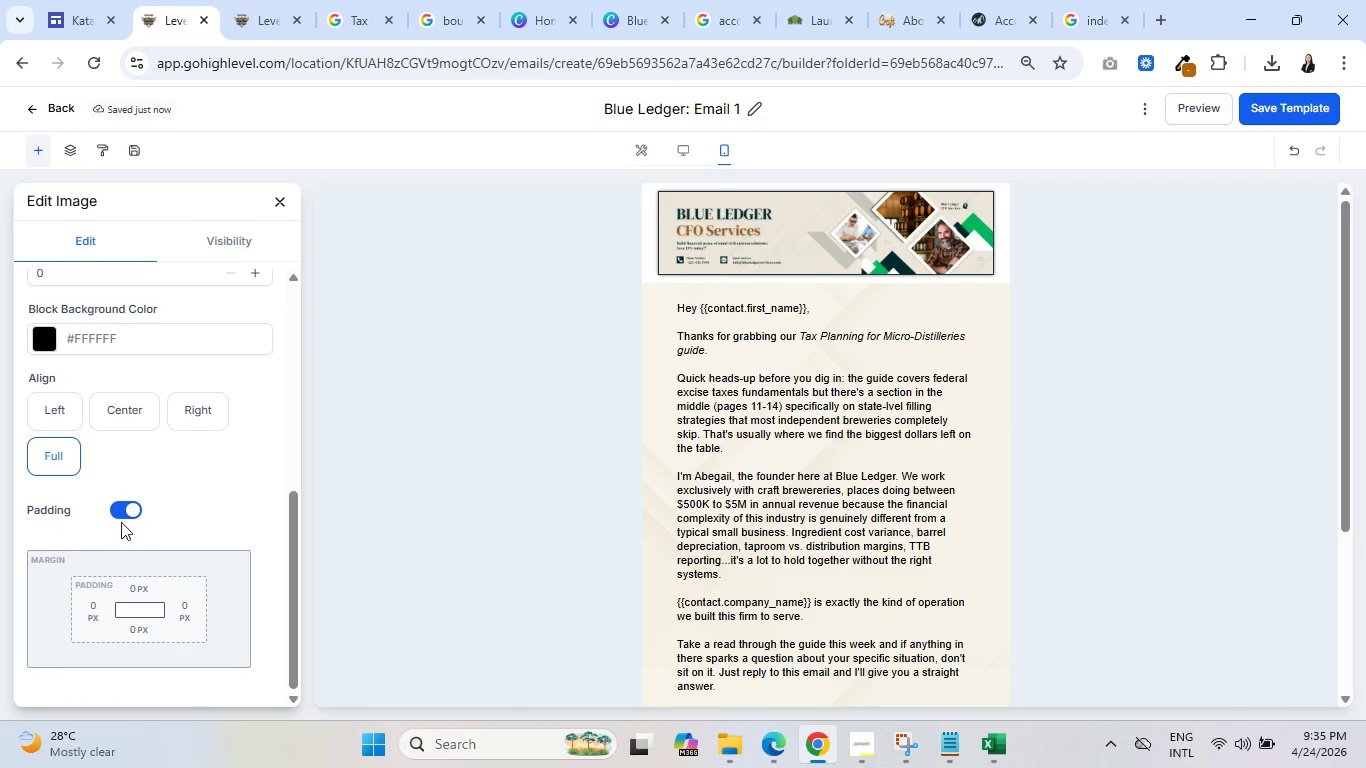 
left_click([119, 508])
 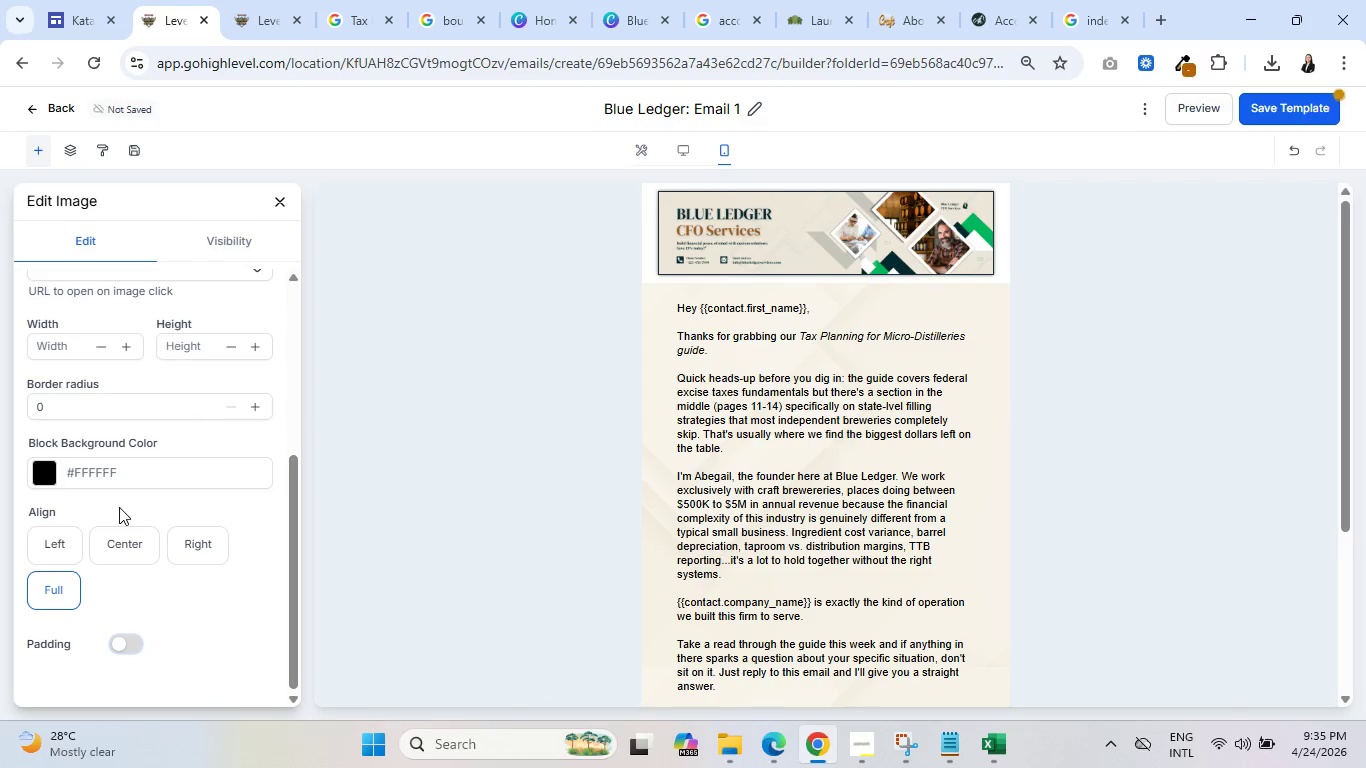 
scroll: coordinate [118, 517], scroll_direction: down, amount: 2.0
 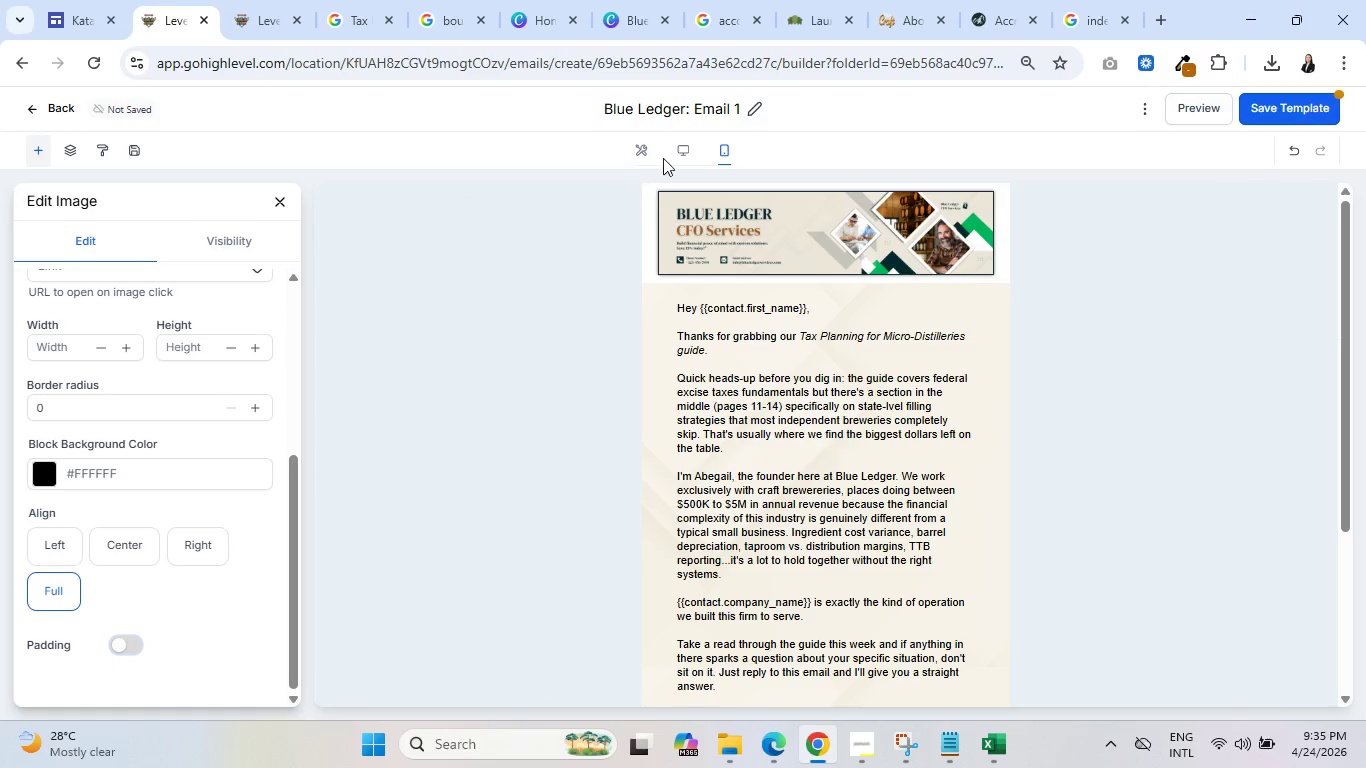 
left_click([679, 143])
 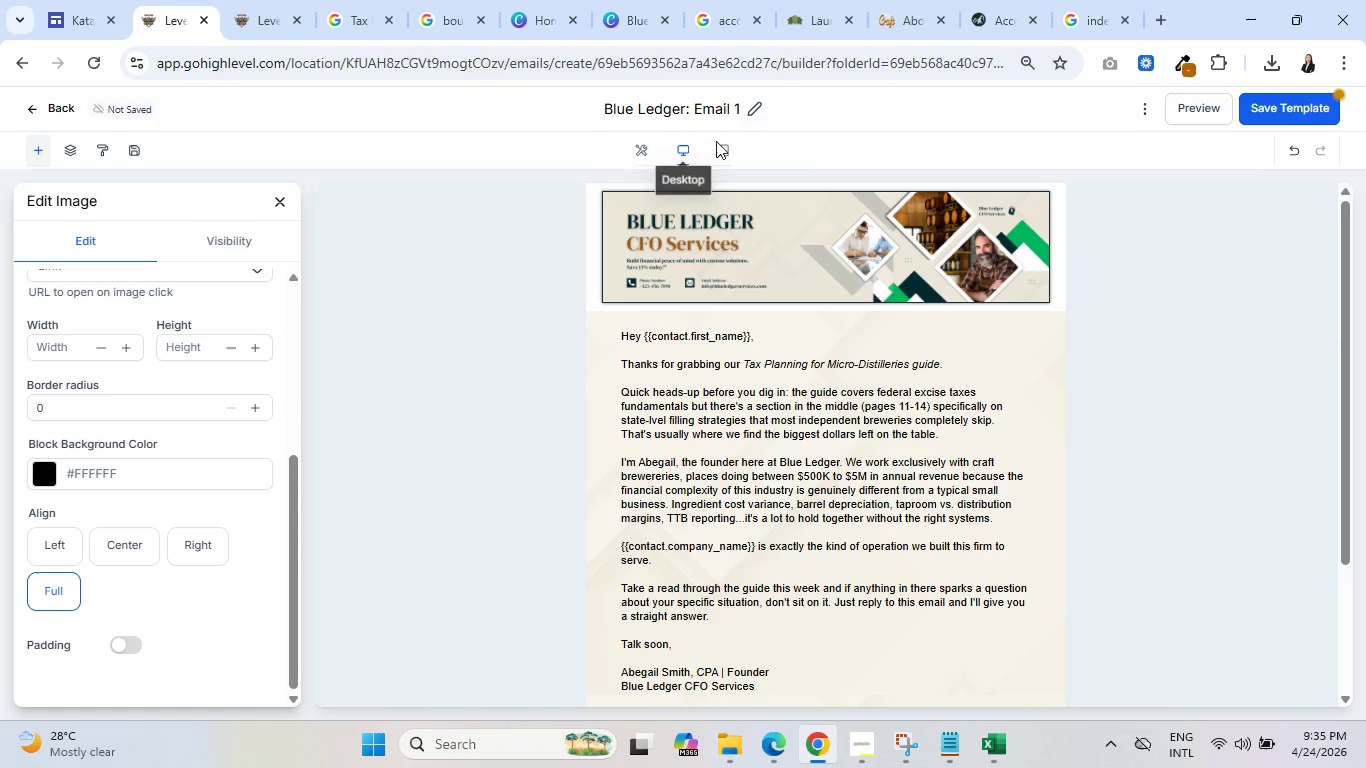 
left_click([726, 147])
 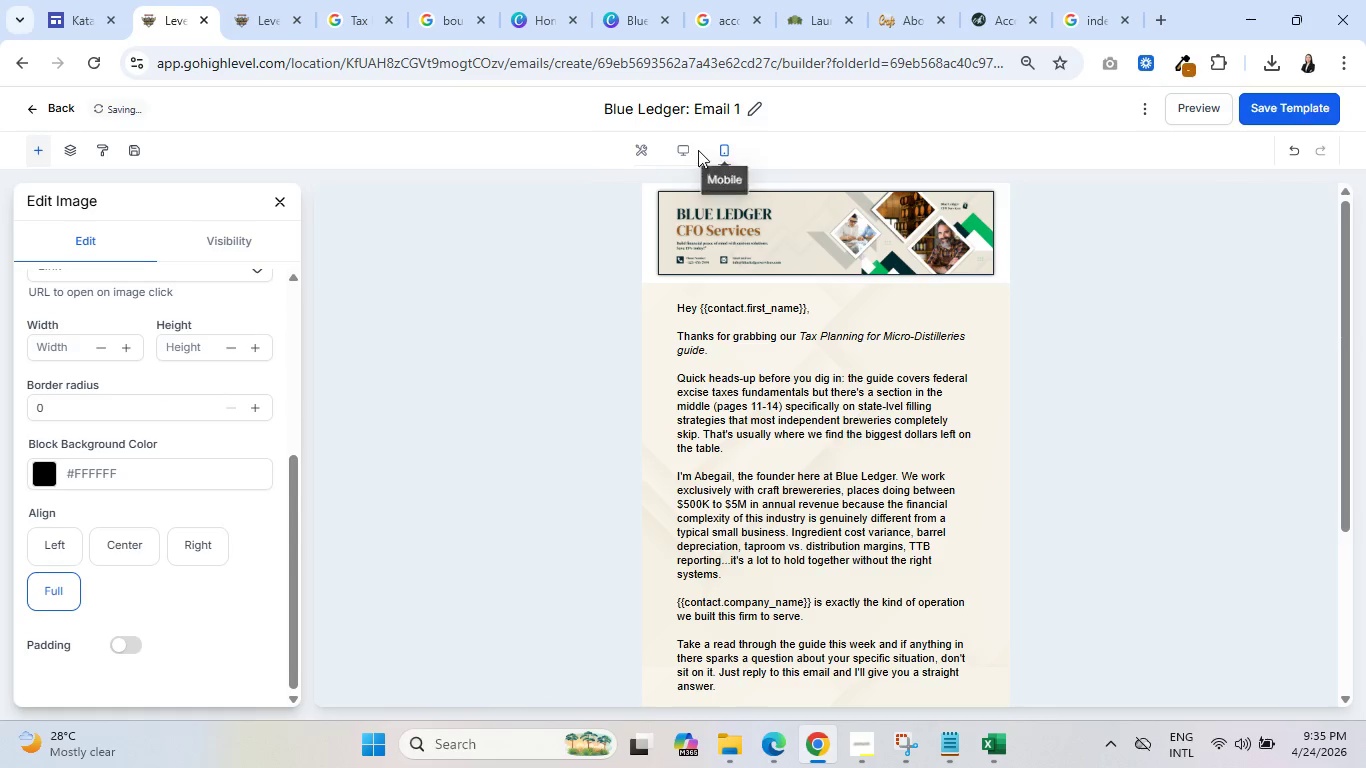 
left_click([690, 146])
 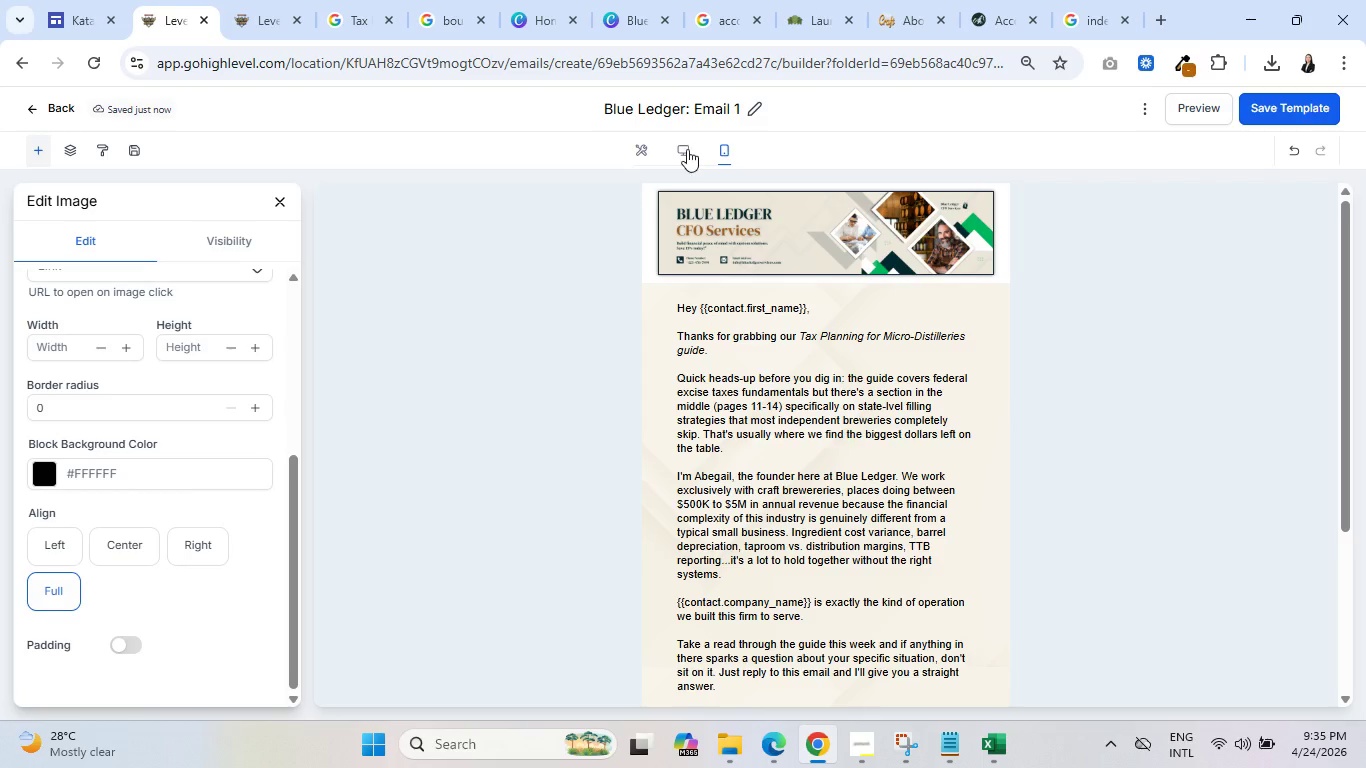 
left_click([678, 153])
 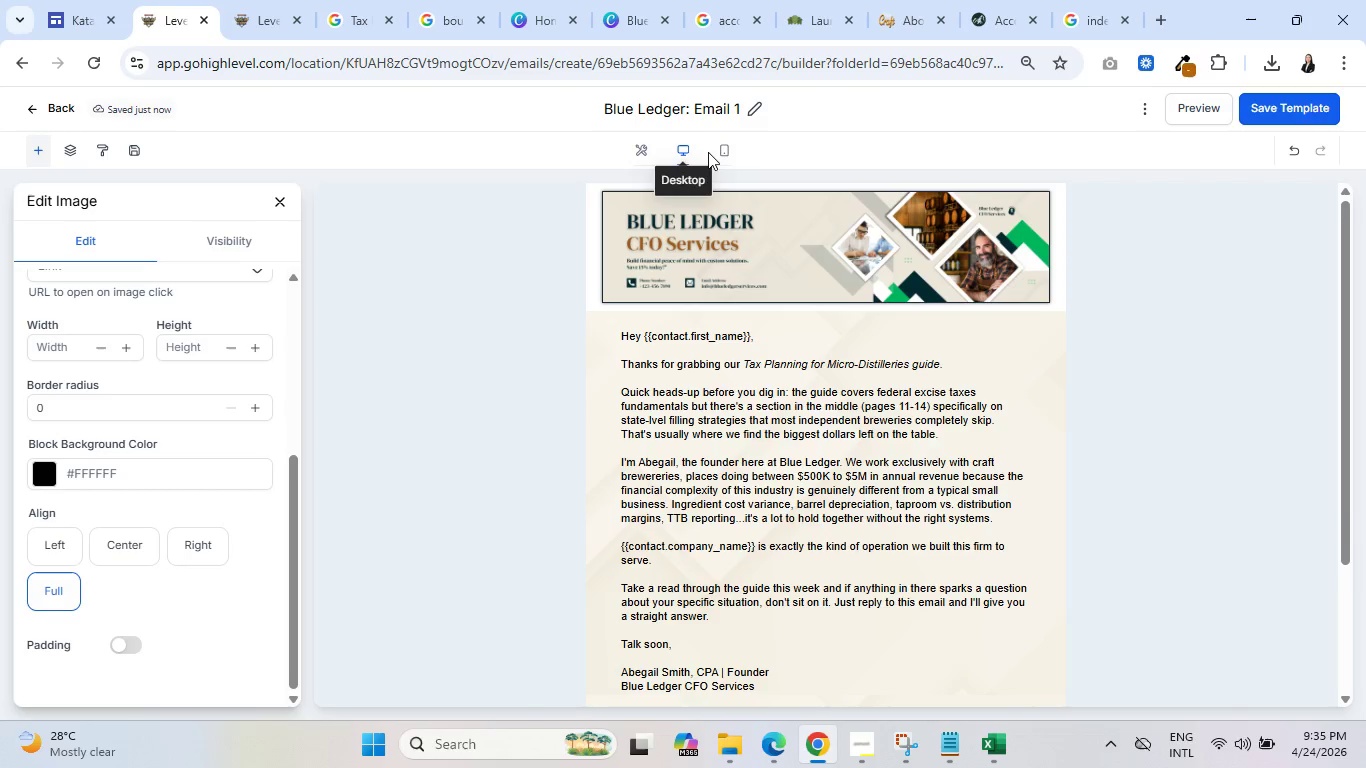 
left_click([720, 150])
 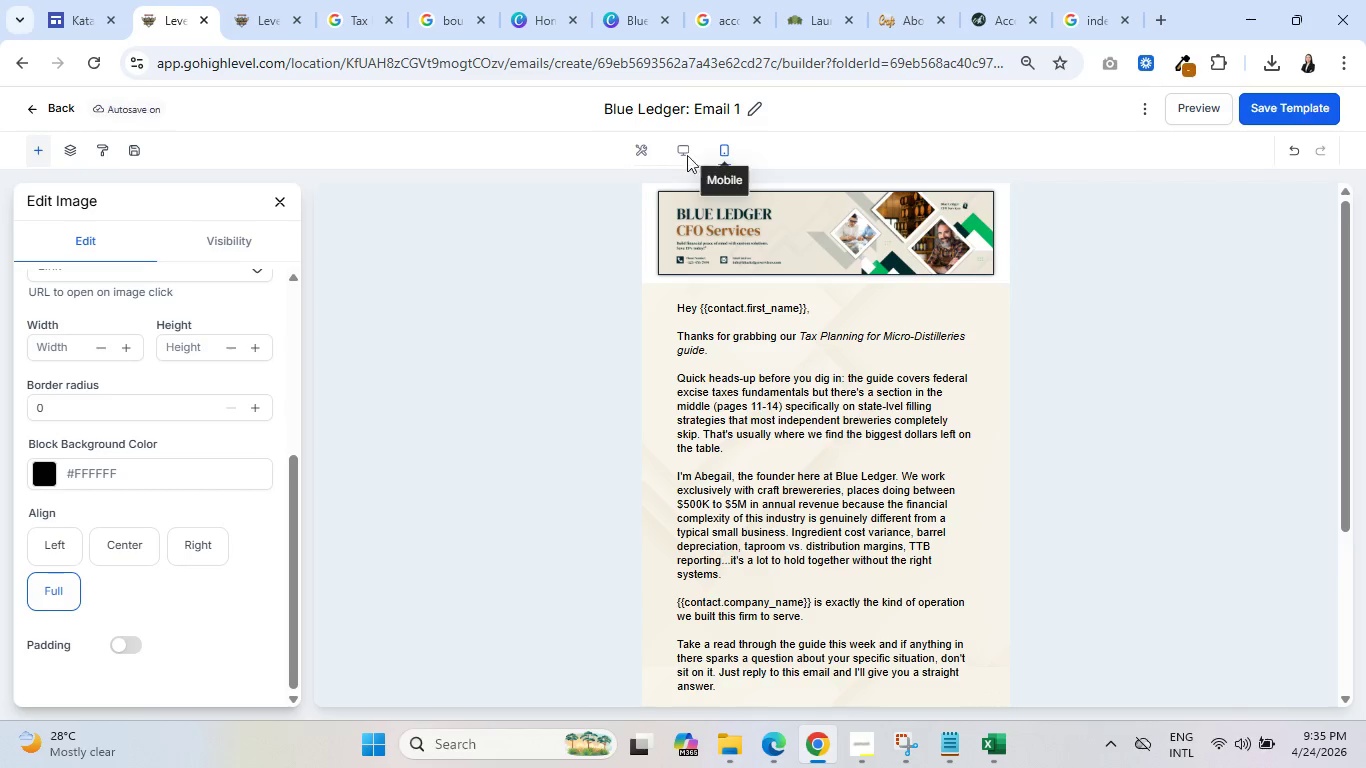 
left_click([676, 150])
 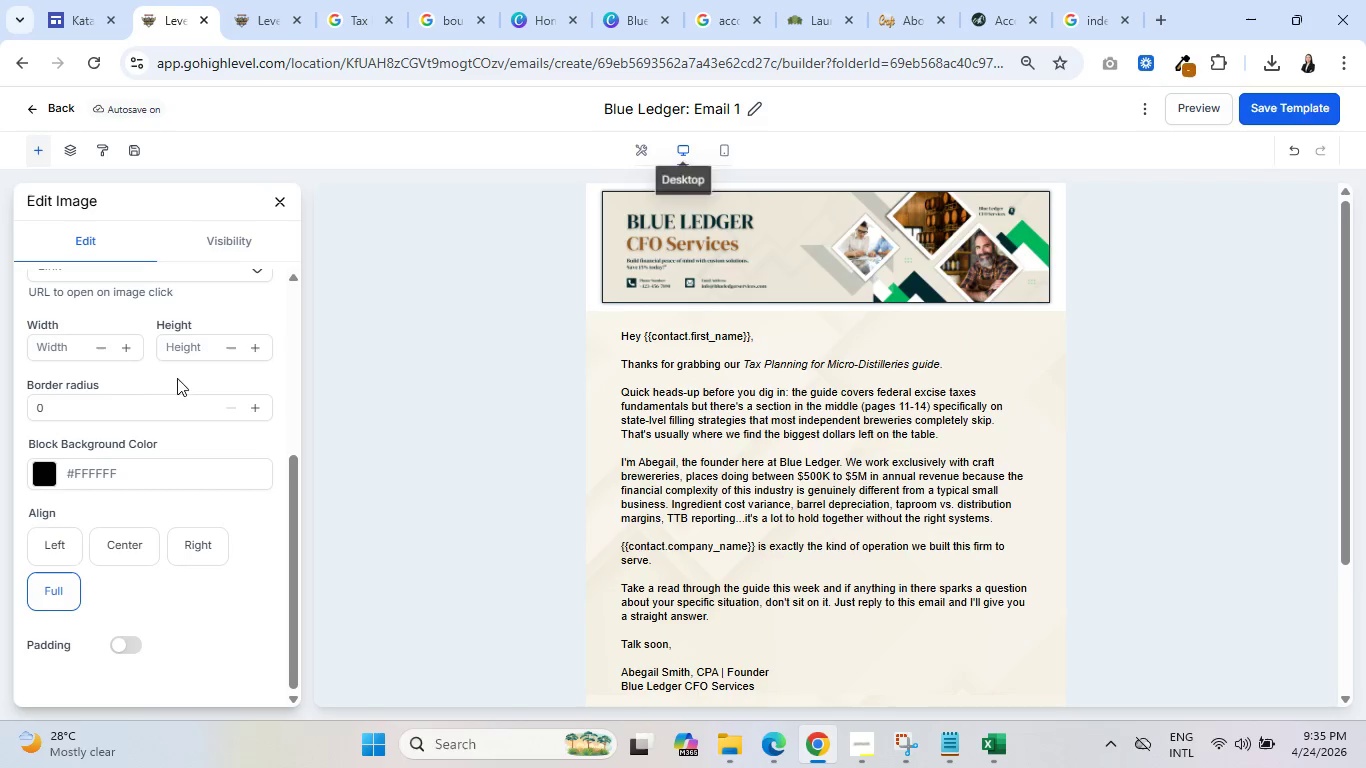 
scroll: coordinate [79, 458], scroll_direction: down, amount: 3.0
 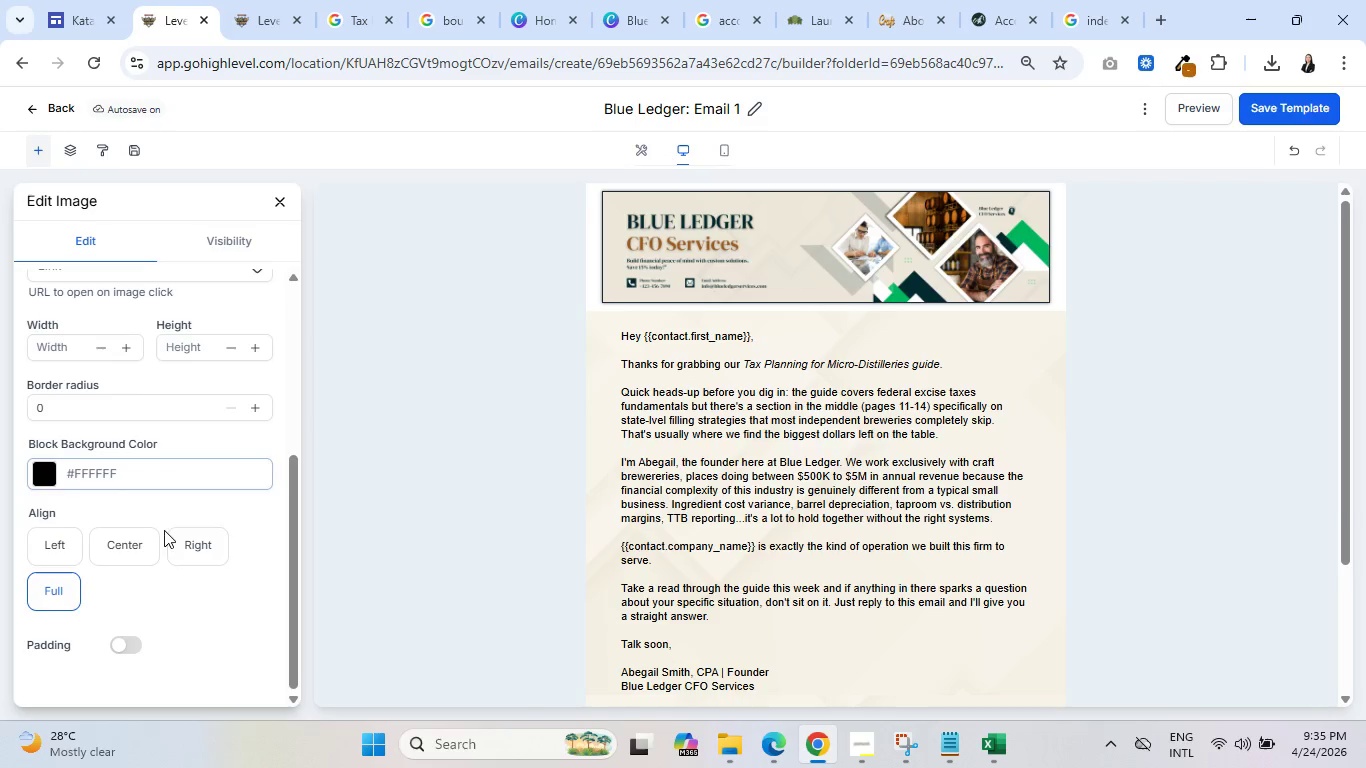 
scroll: coordinate [156, 528], scroll_direction: up, amount: 3.0
 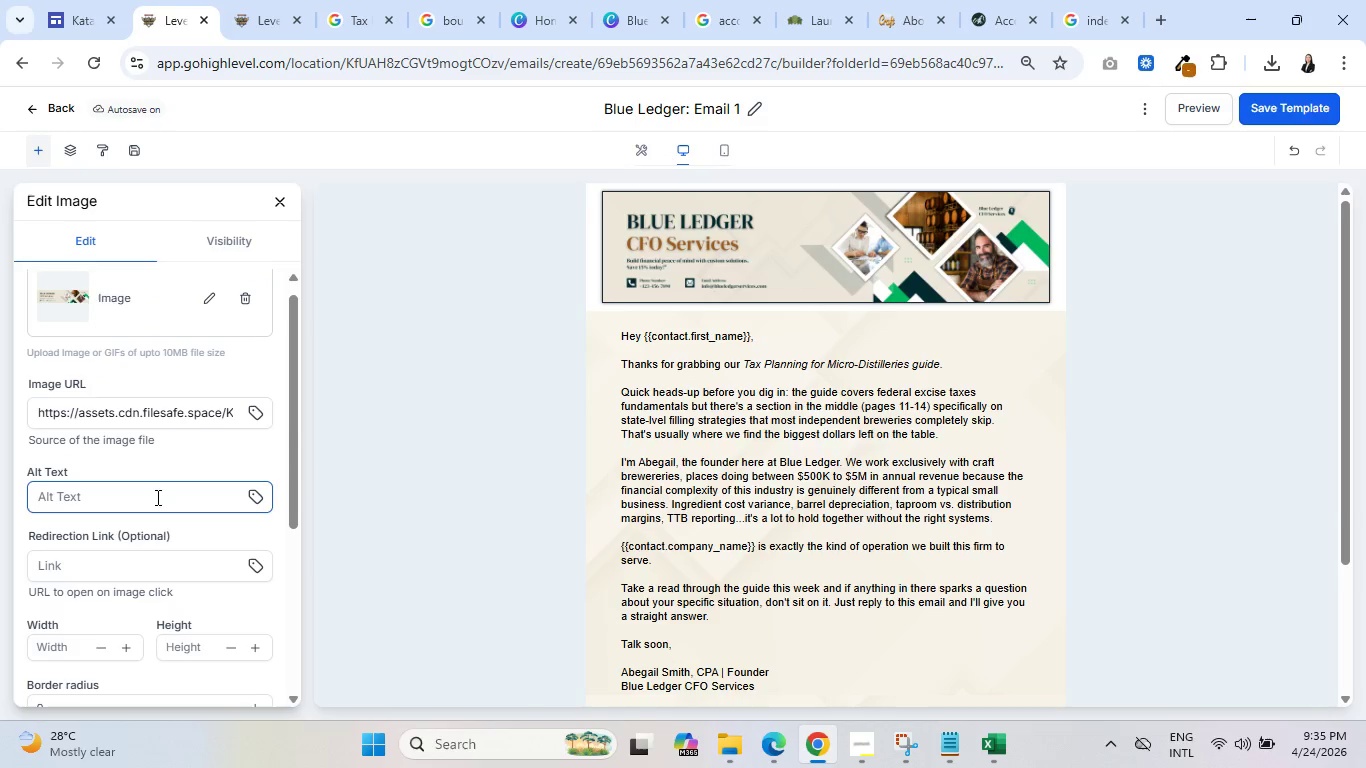 
left_click([569, 262])
 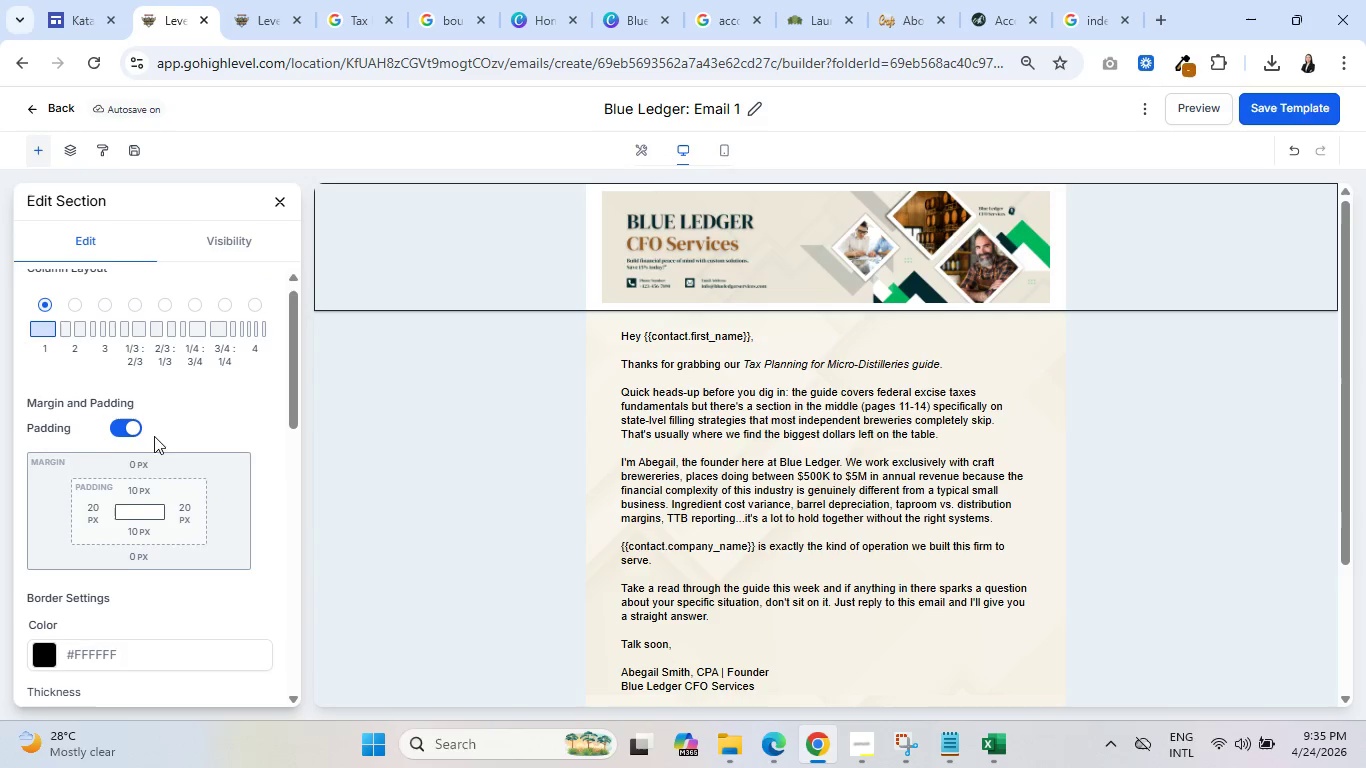 
scroll: coordinate [125, 477], scroll_direction: down, amount: 9.0
 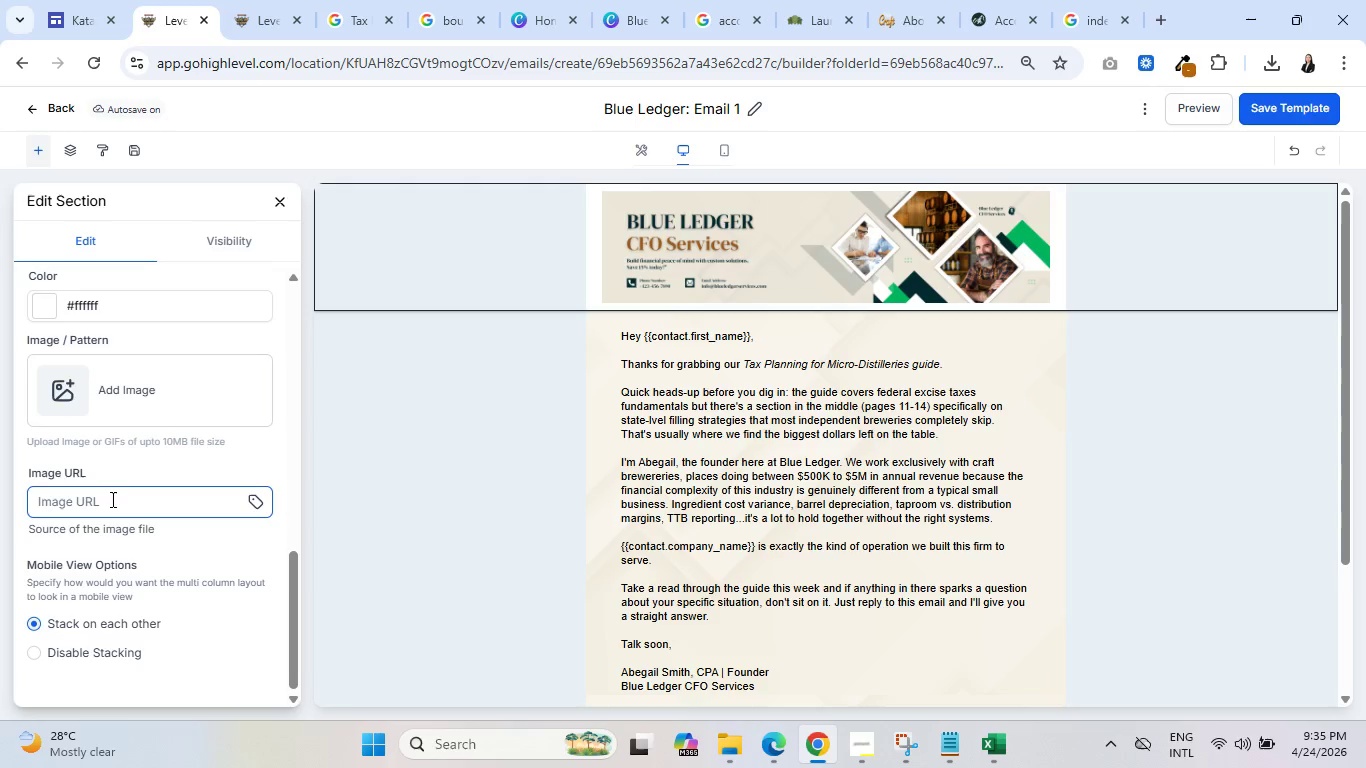 
left_click([65, 397])
 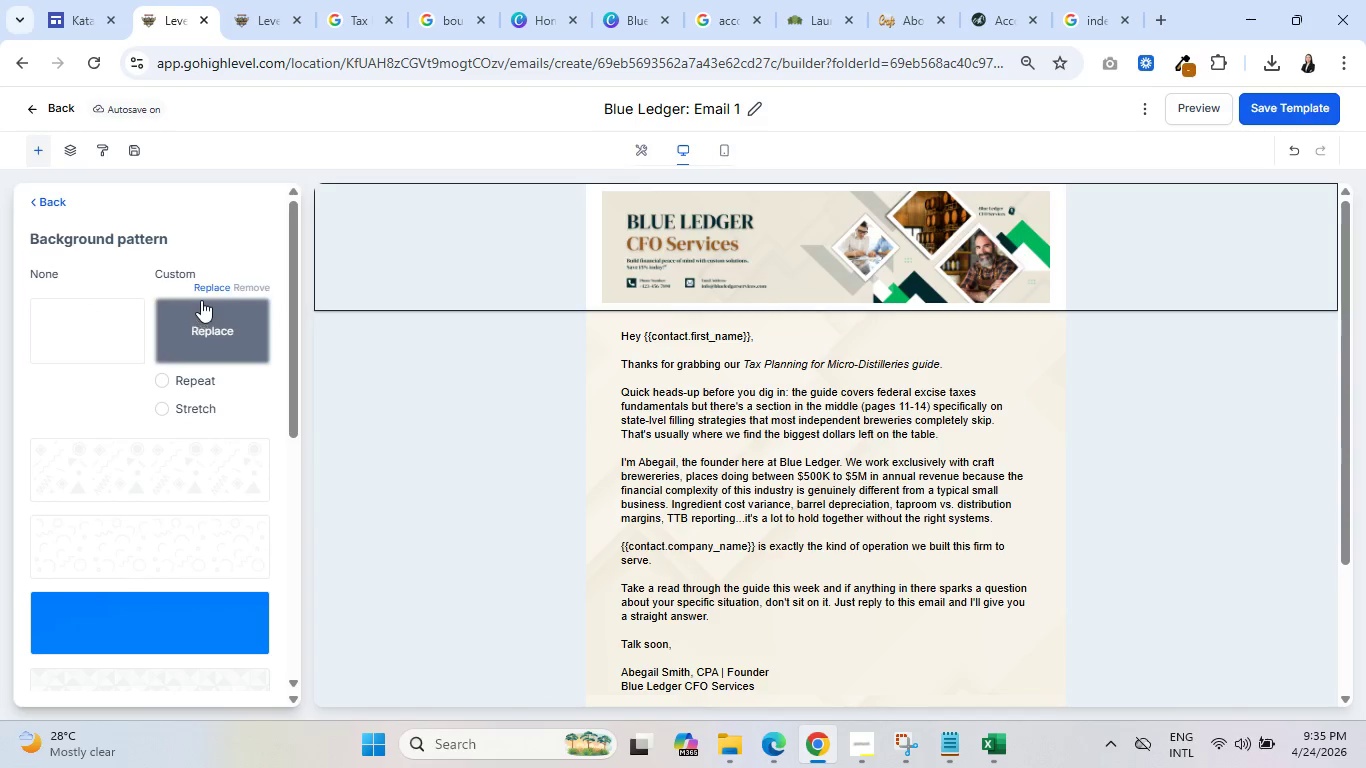 
left_click([199, 324])
 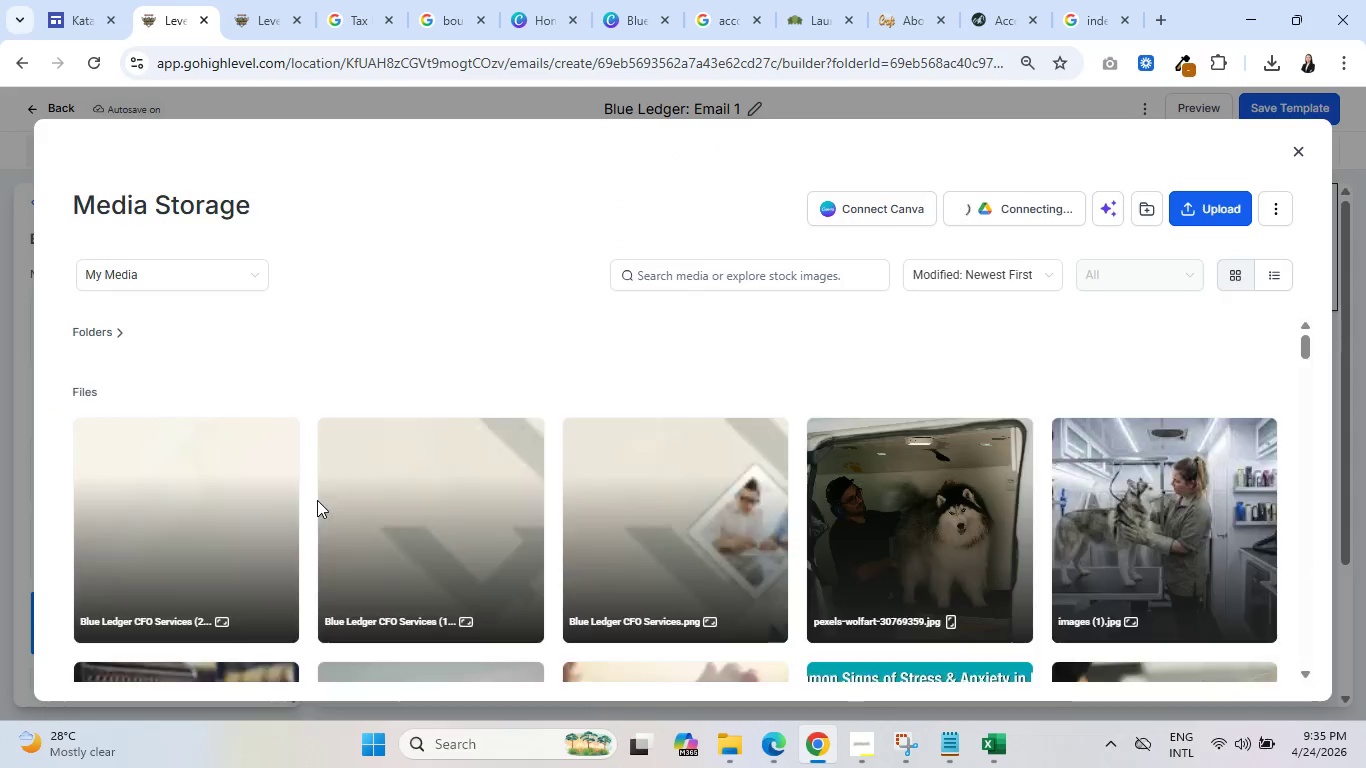 
left_click([427, 505])
 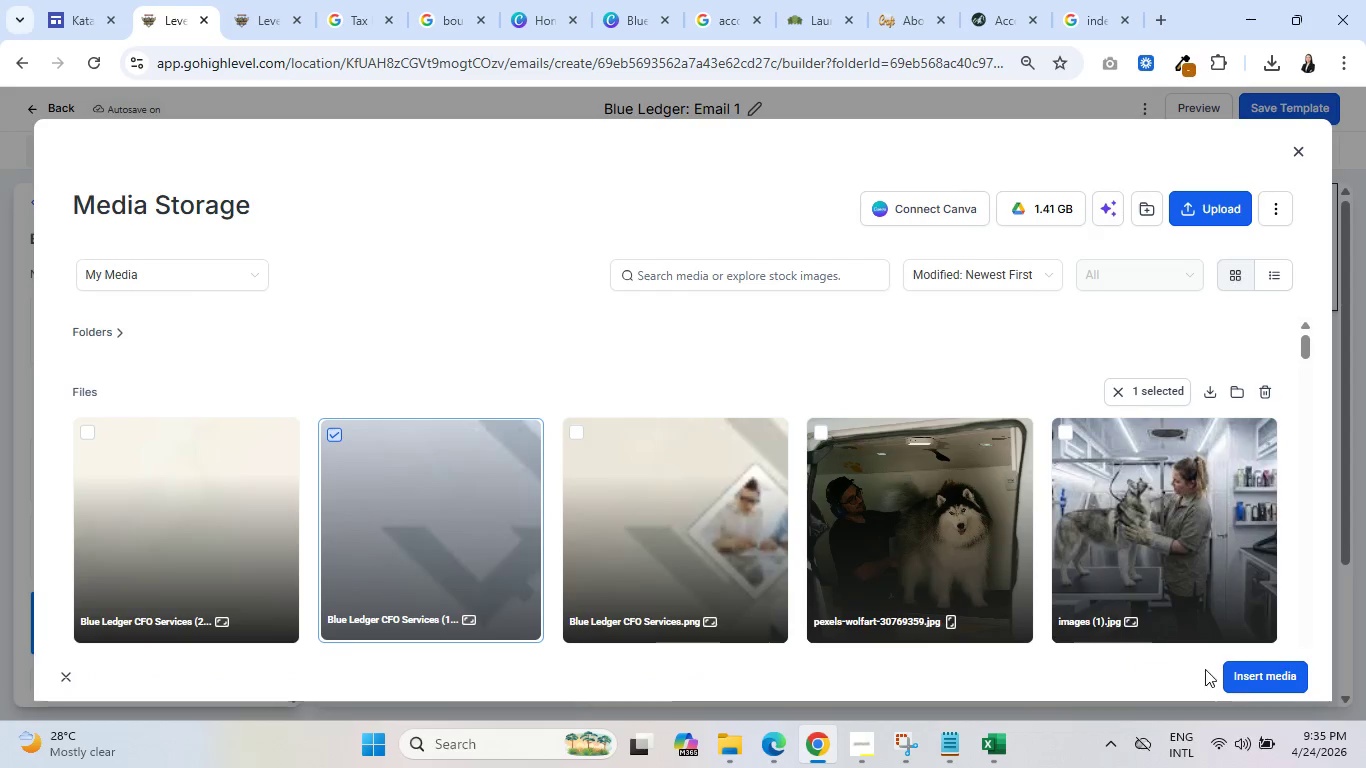 
left_click([1254, 676])
 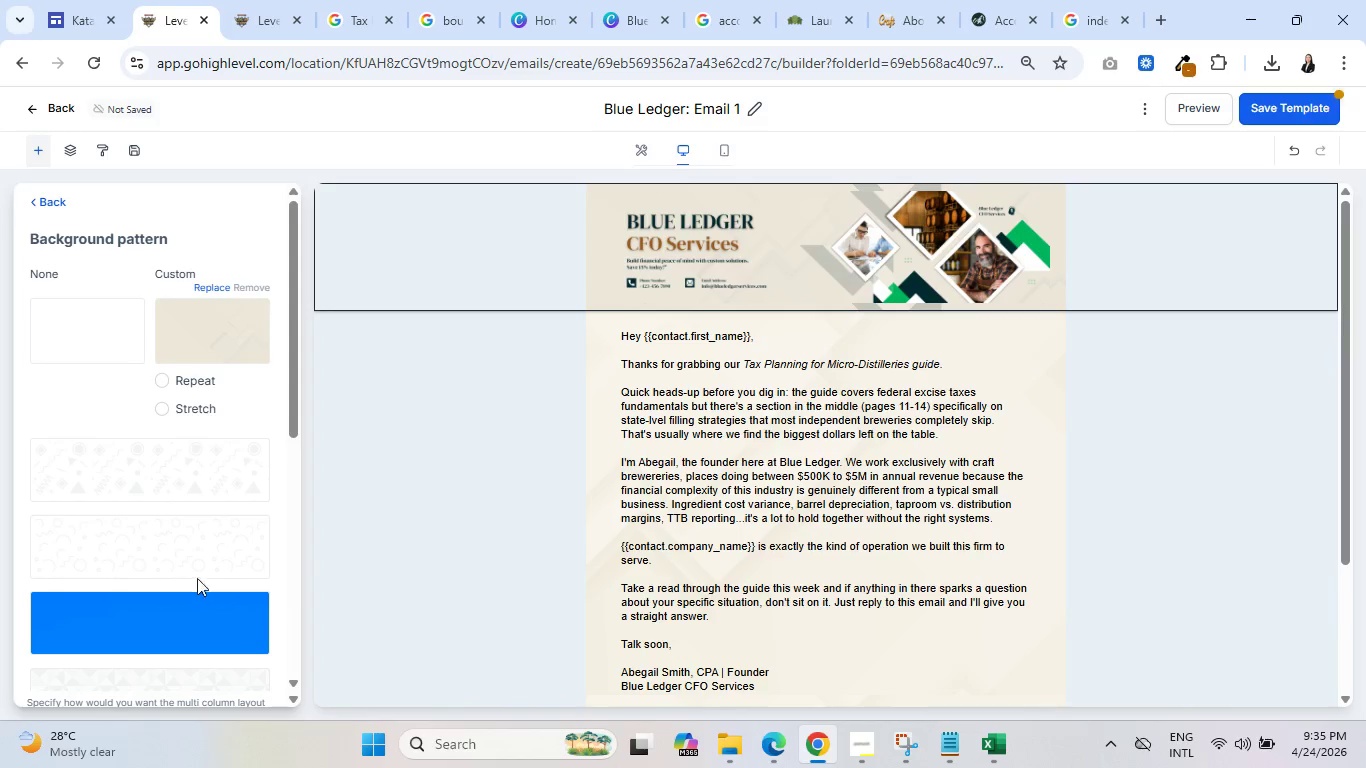 
left_click([160, 378])
 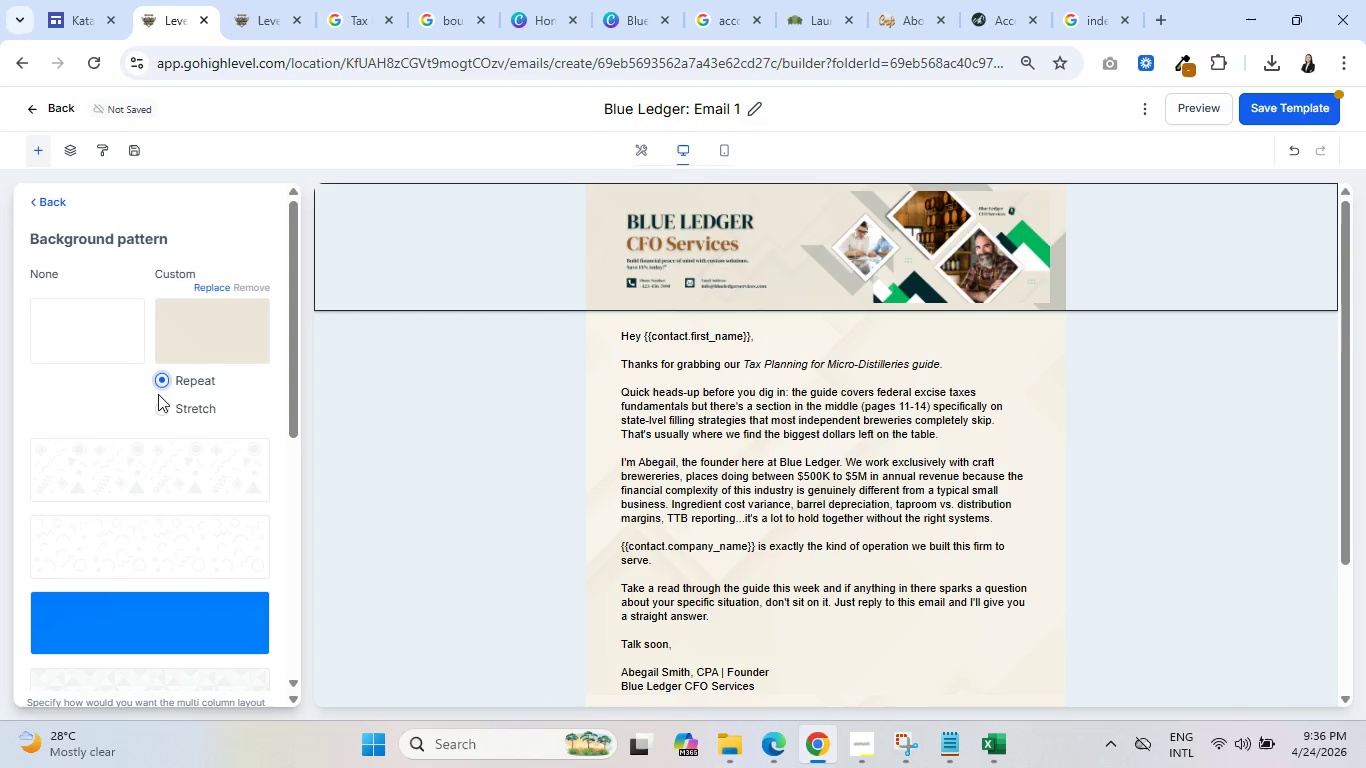 
left_click([158, 405])
 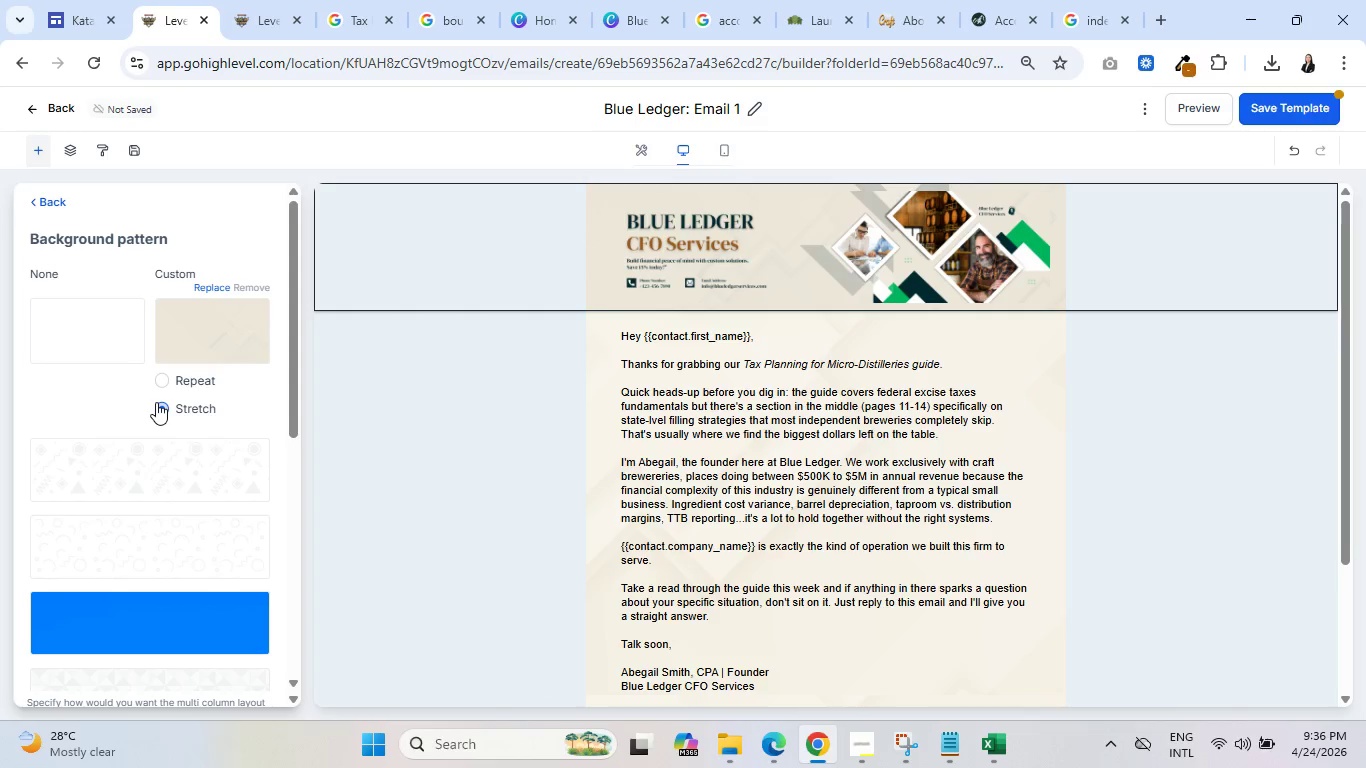 
scroll: coordinate [163, 402], scroll_direction: down, amount: 4.0
 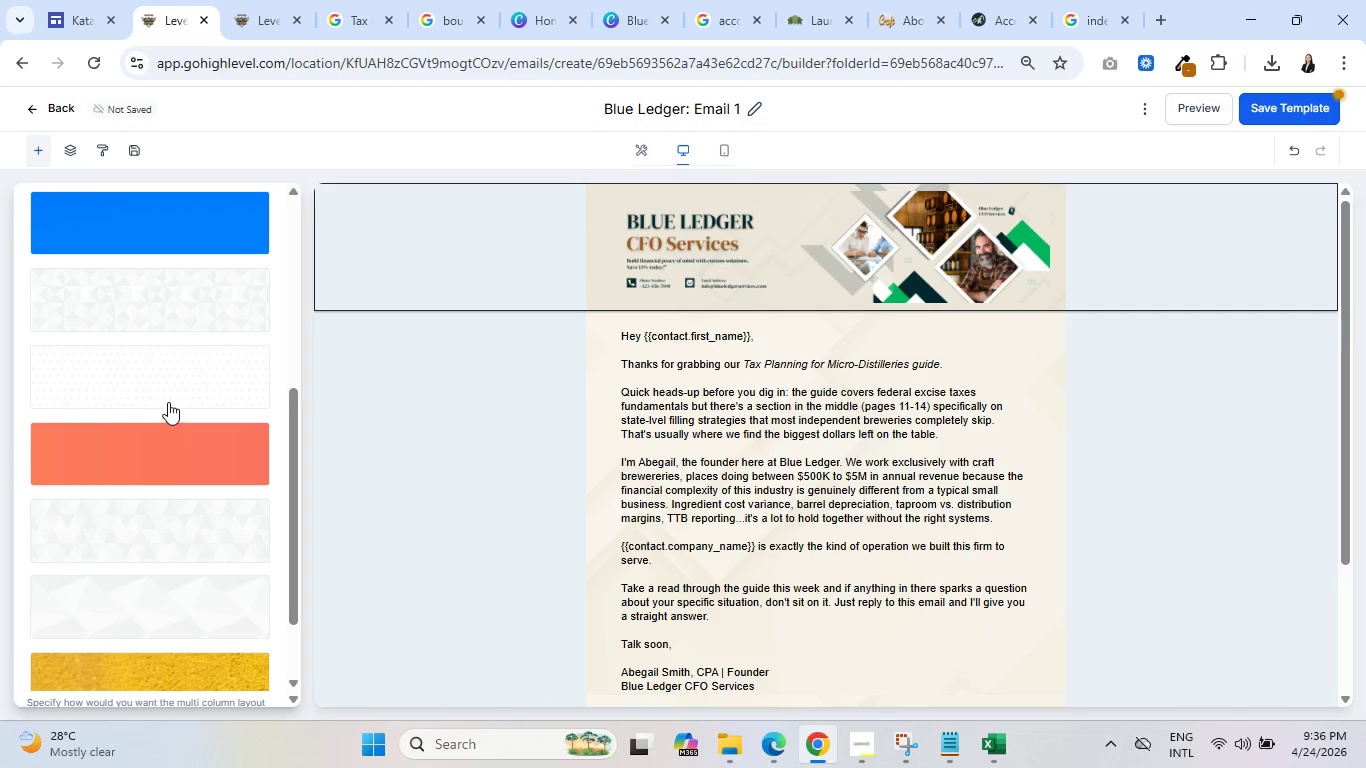 
scroll: coordinate [168, 402], scroll_direction: up, amount: 2.0
 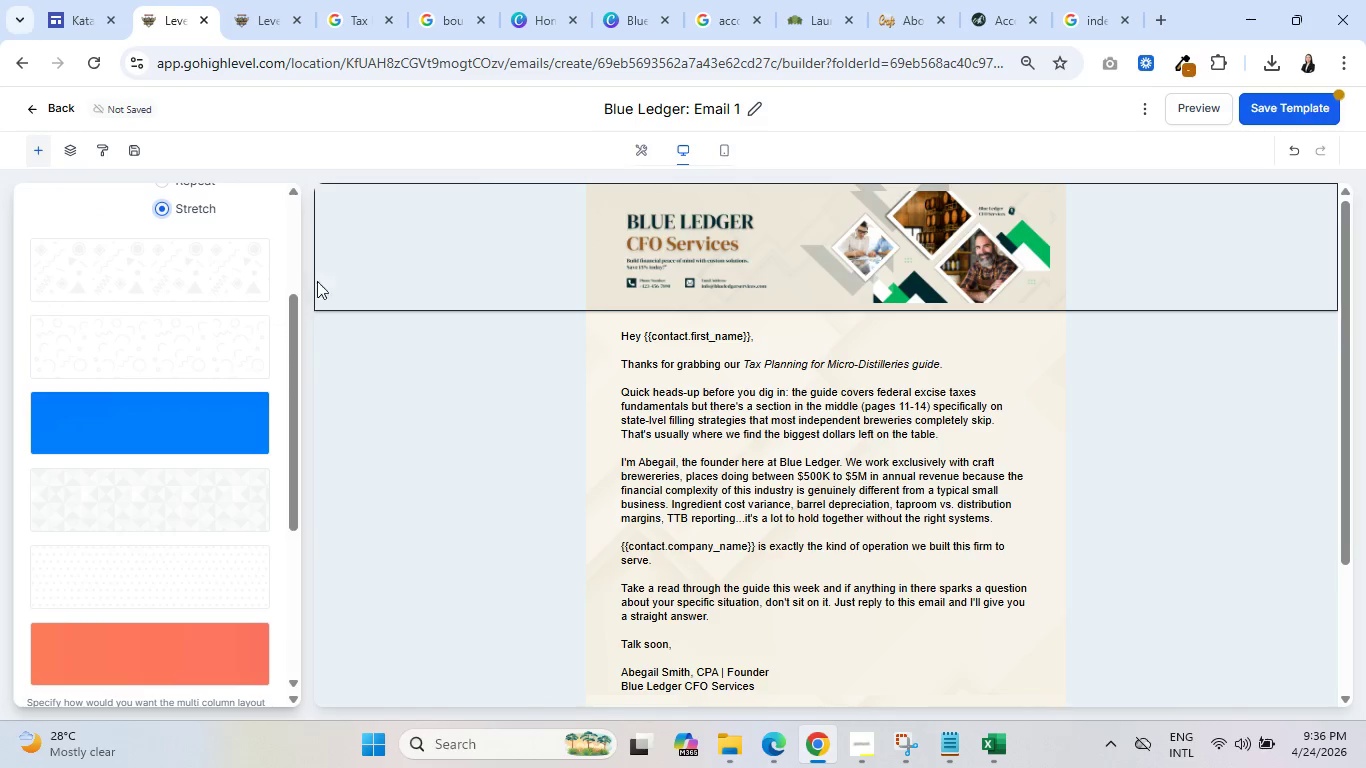 
left_click([349, 266])
 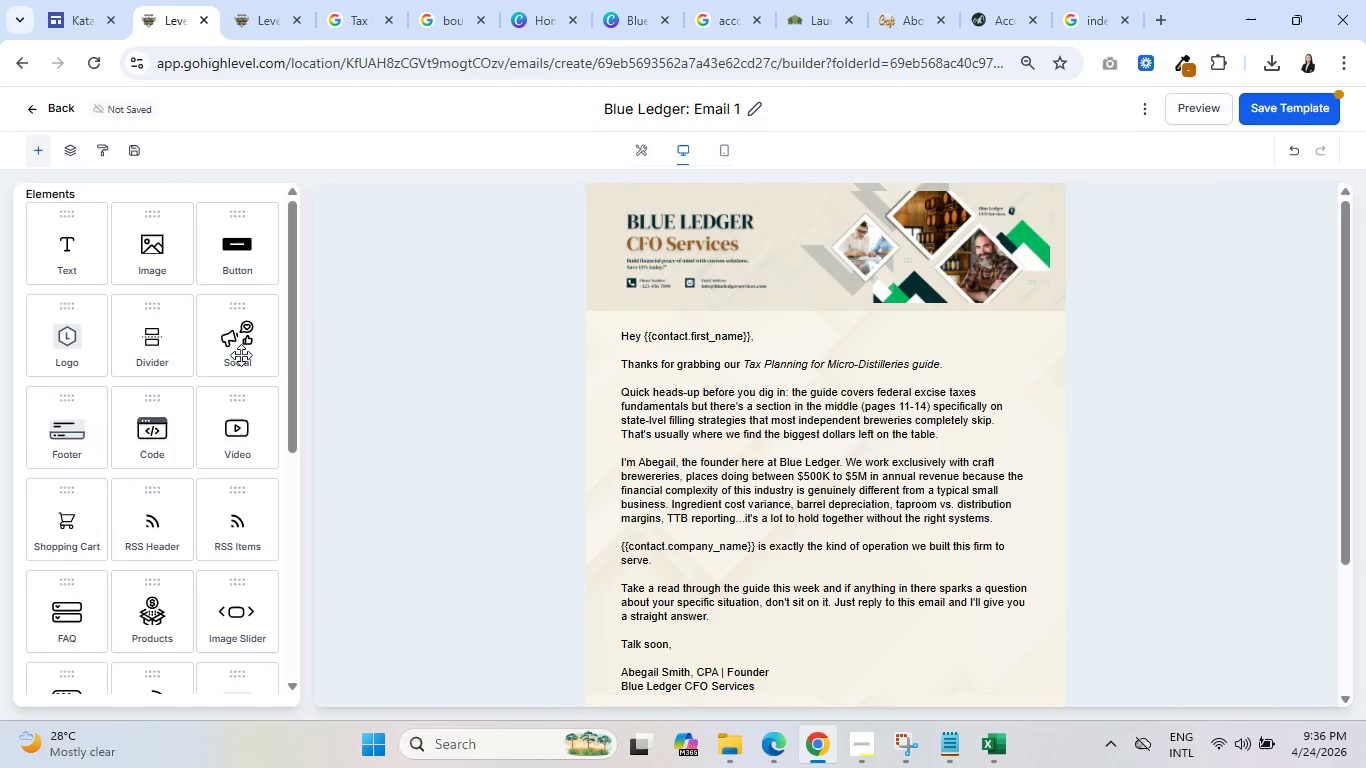 
scroll: coordinate [130, 455], scroll_direction: down, amount: 6.0
 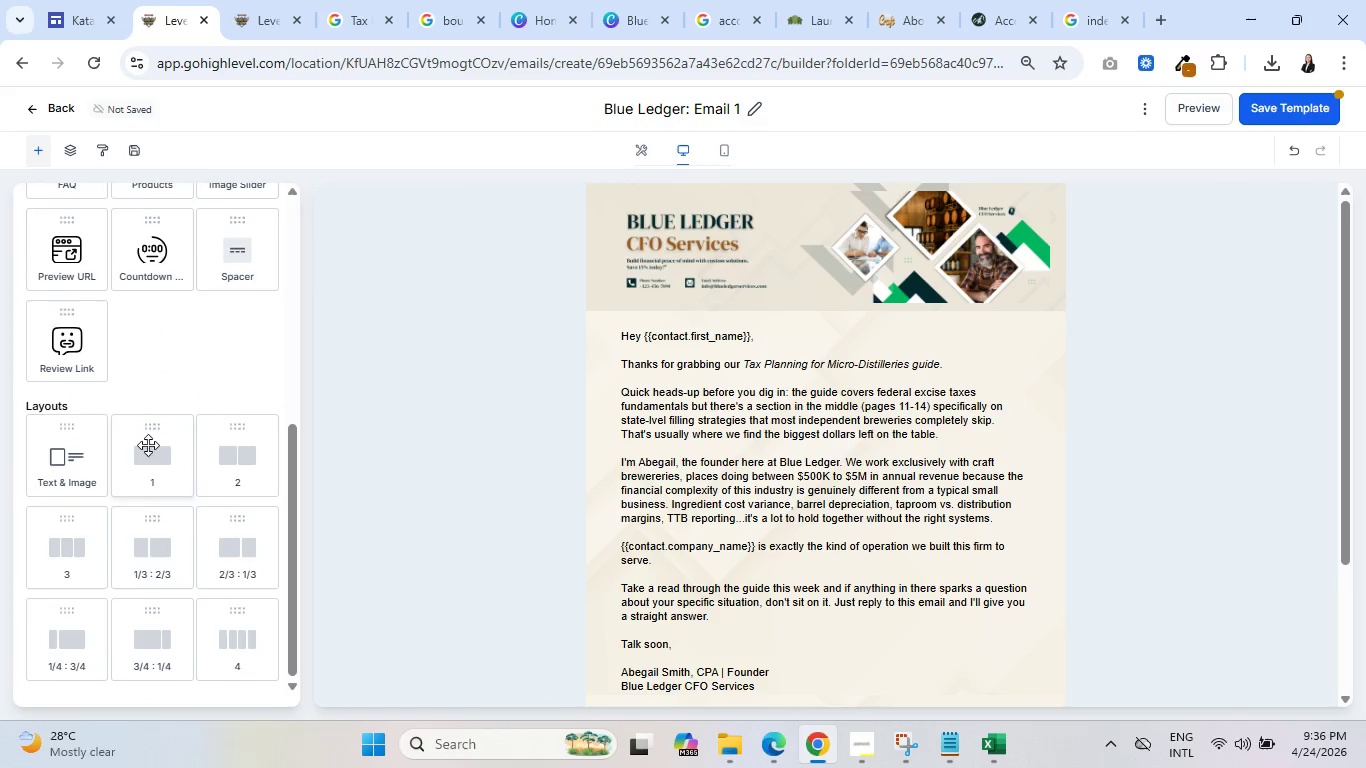 
scroll: coordinate [157, 444], scroll_direction: up, amount: 5.0
 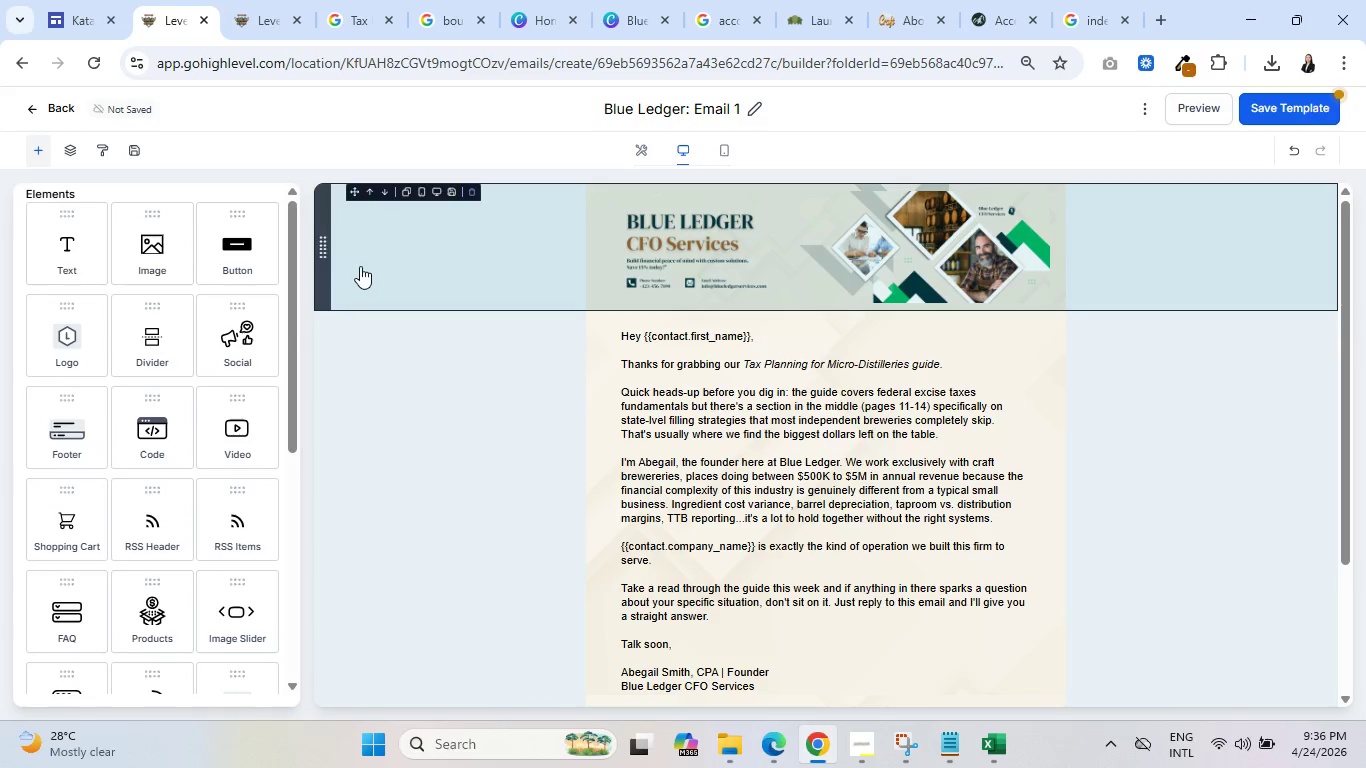 
left_click([360, 266])
 